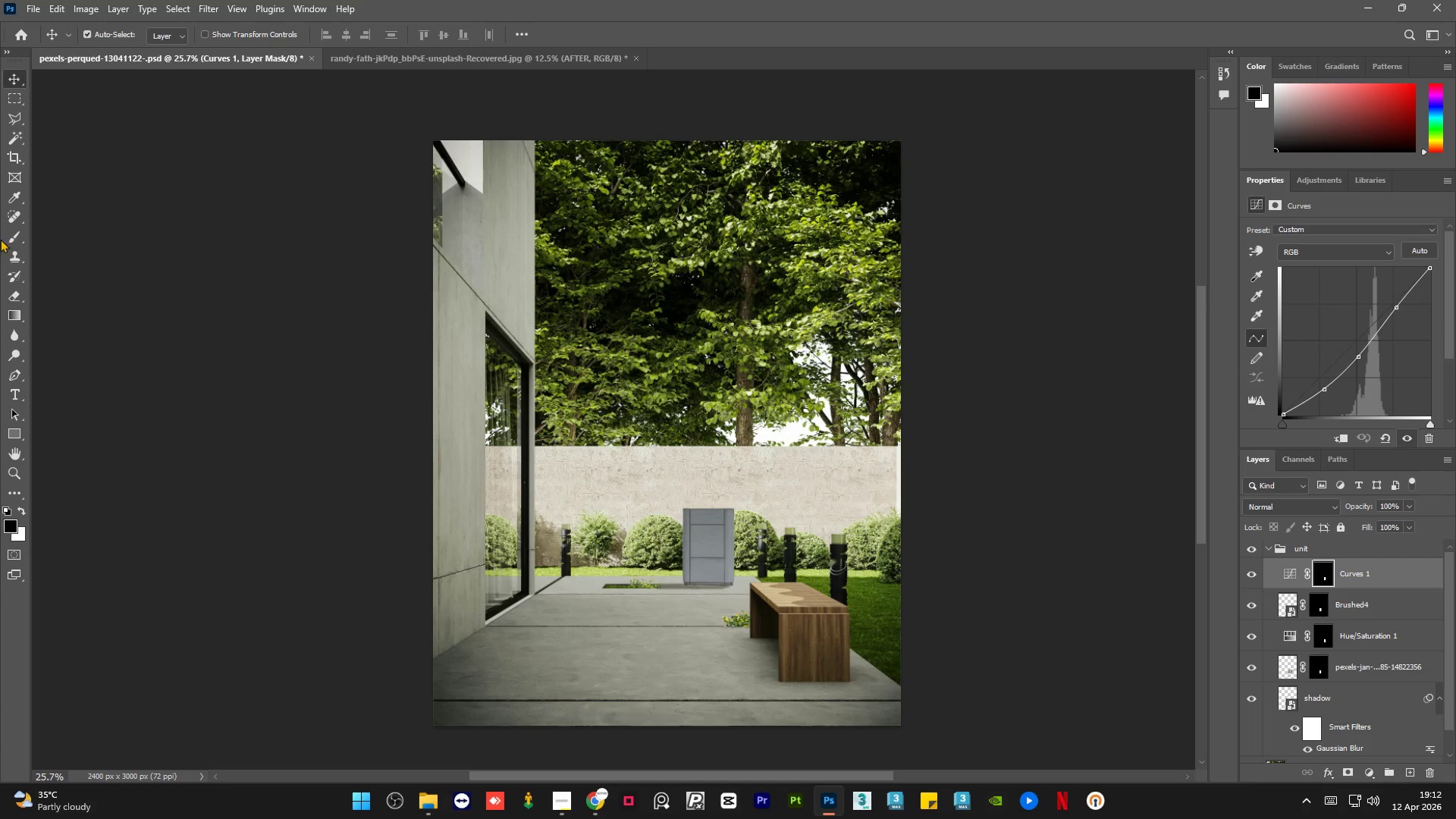 
hold_key(key=ControlLeft, duration=0.75)
left_click([1325, 582])
 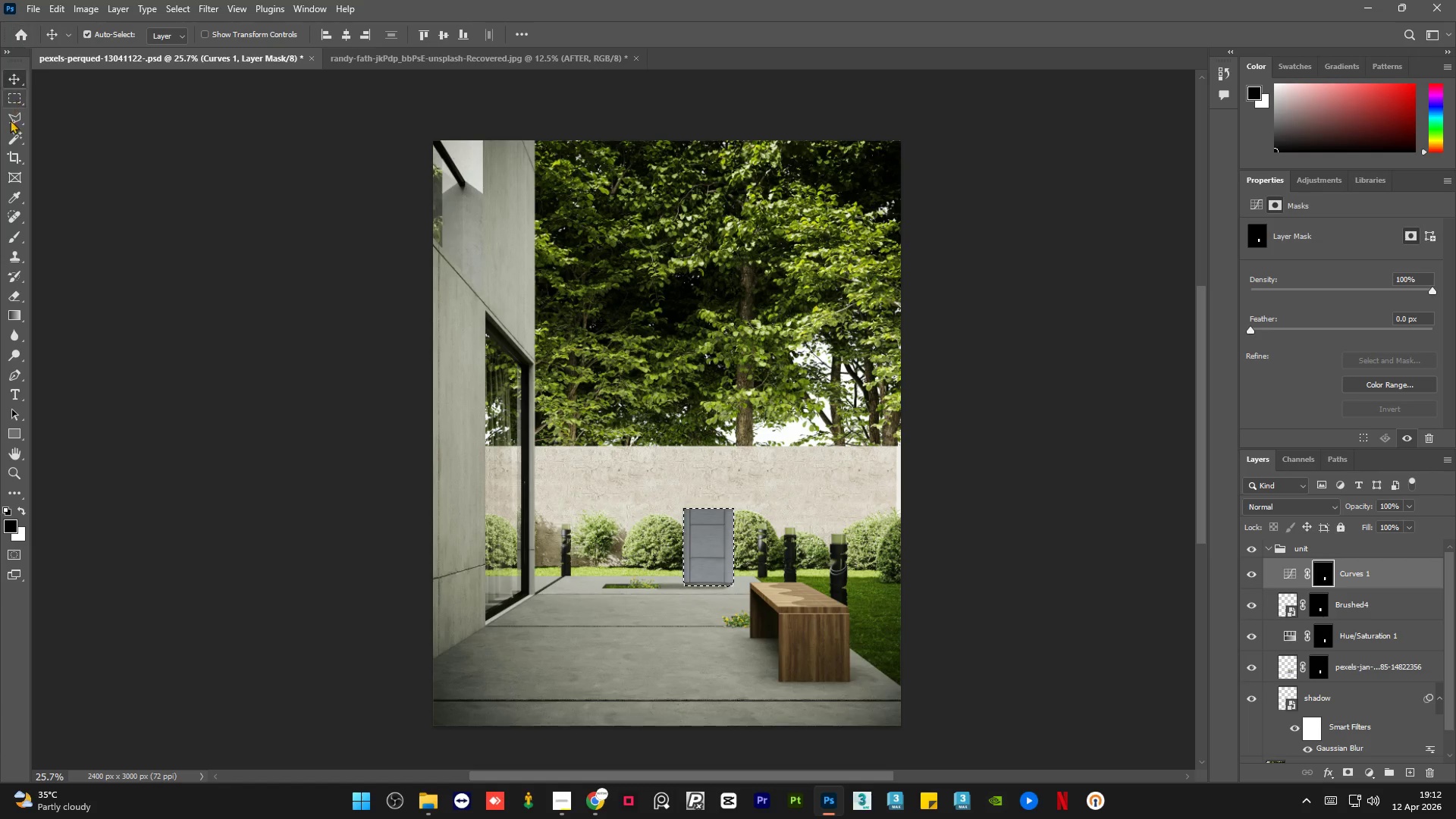 
left_click([16, 118])
 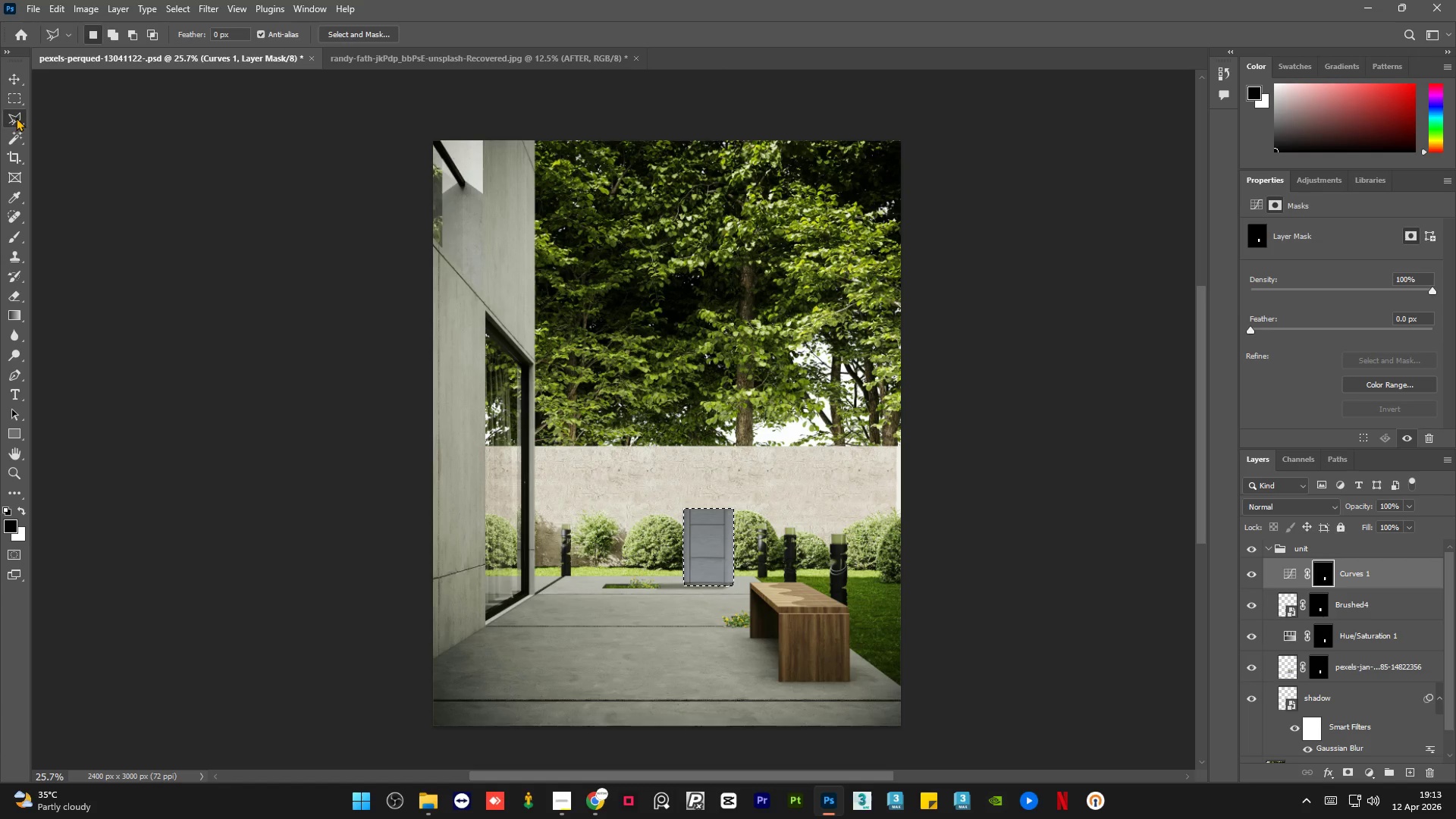 
hold_key(key=AltLeft, duration=1.5)
 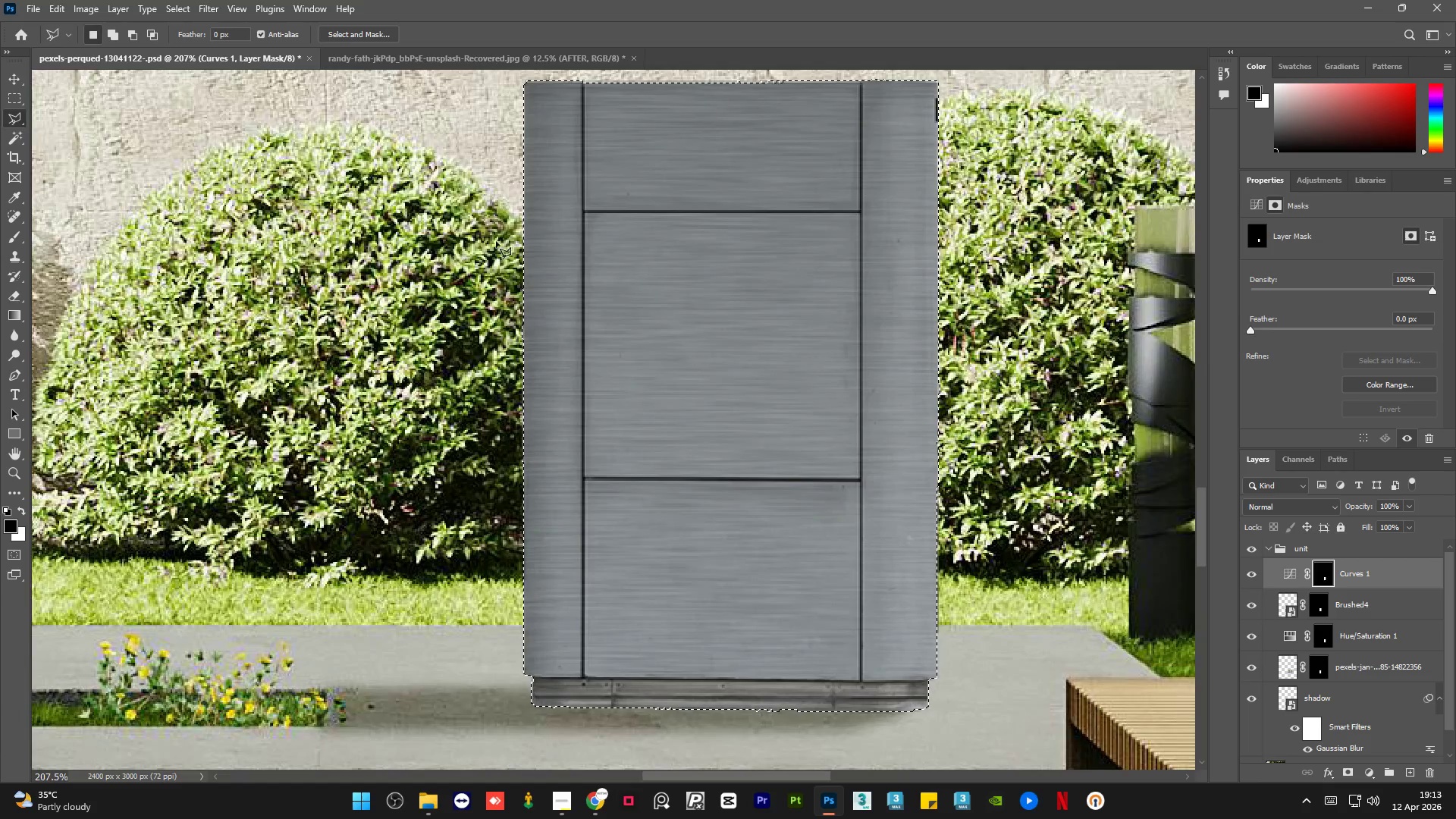 
hold_key(key=AltLeft, duration=0.33)
 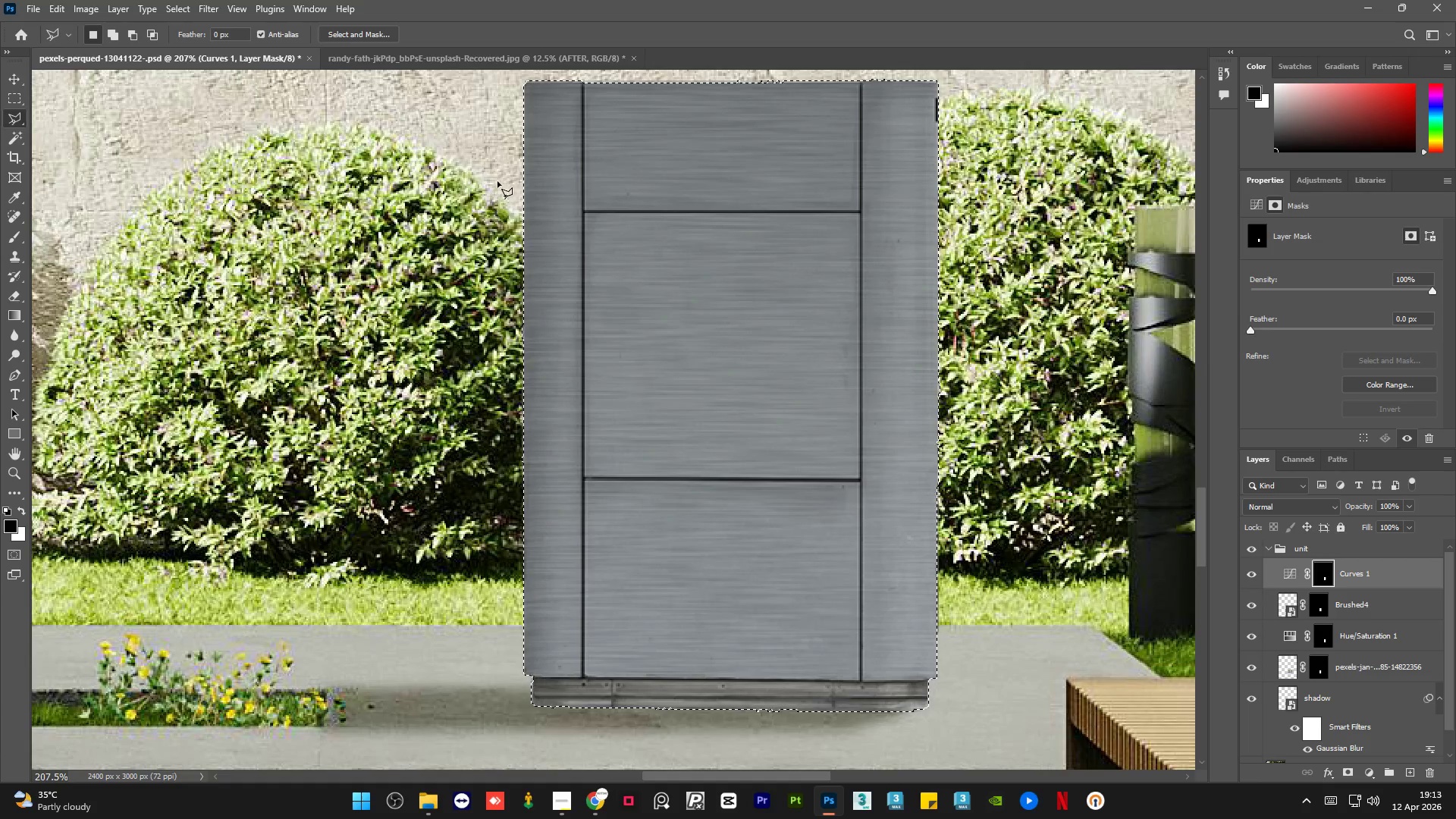 
scroll: coordinate [700, 570], scroll_direction: up, amount: 21.0
 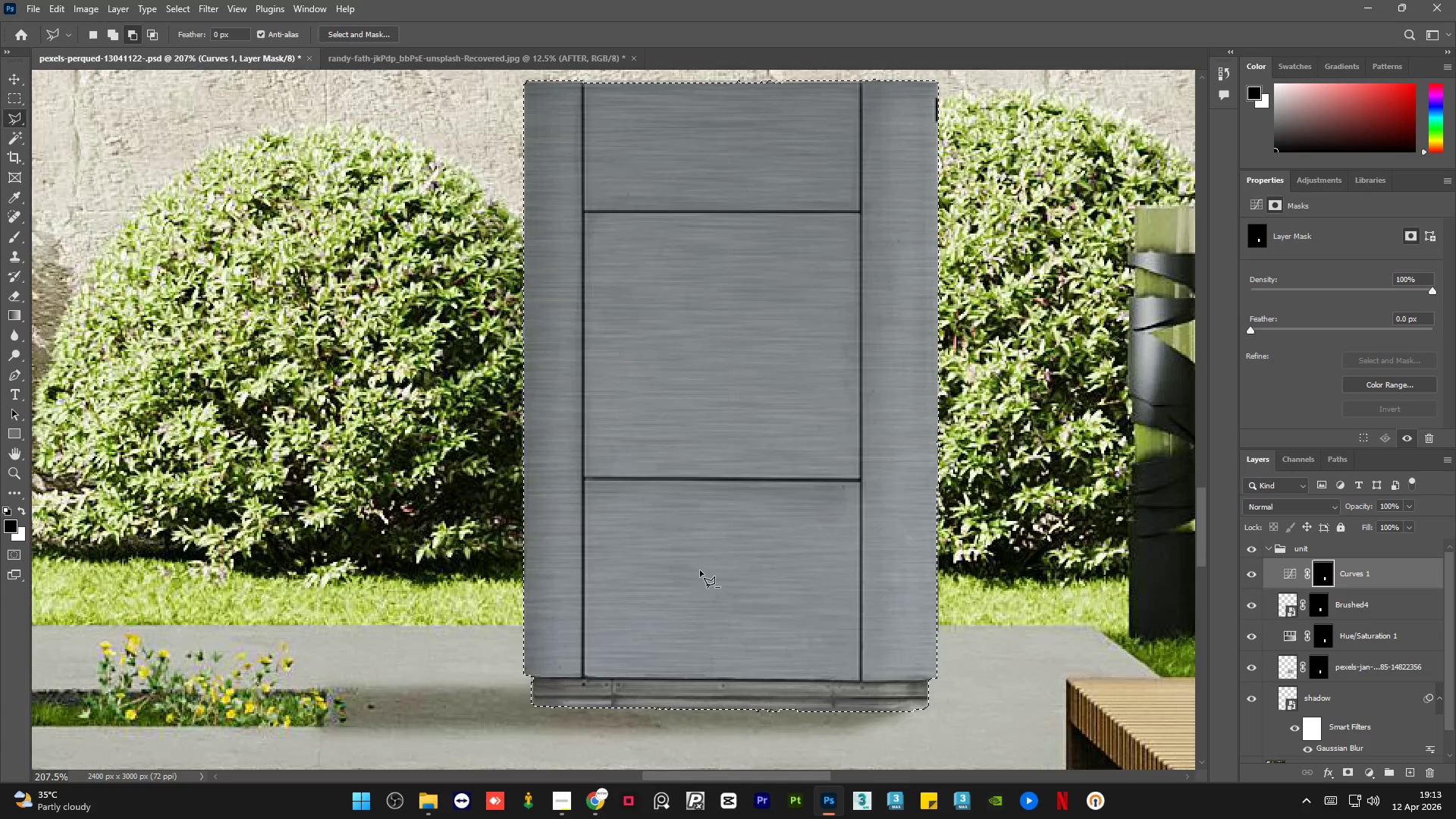 
hold_key(key=AltLeft, duration=0.61)
 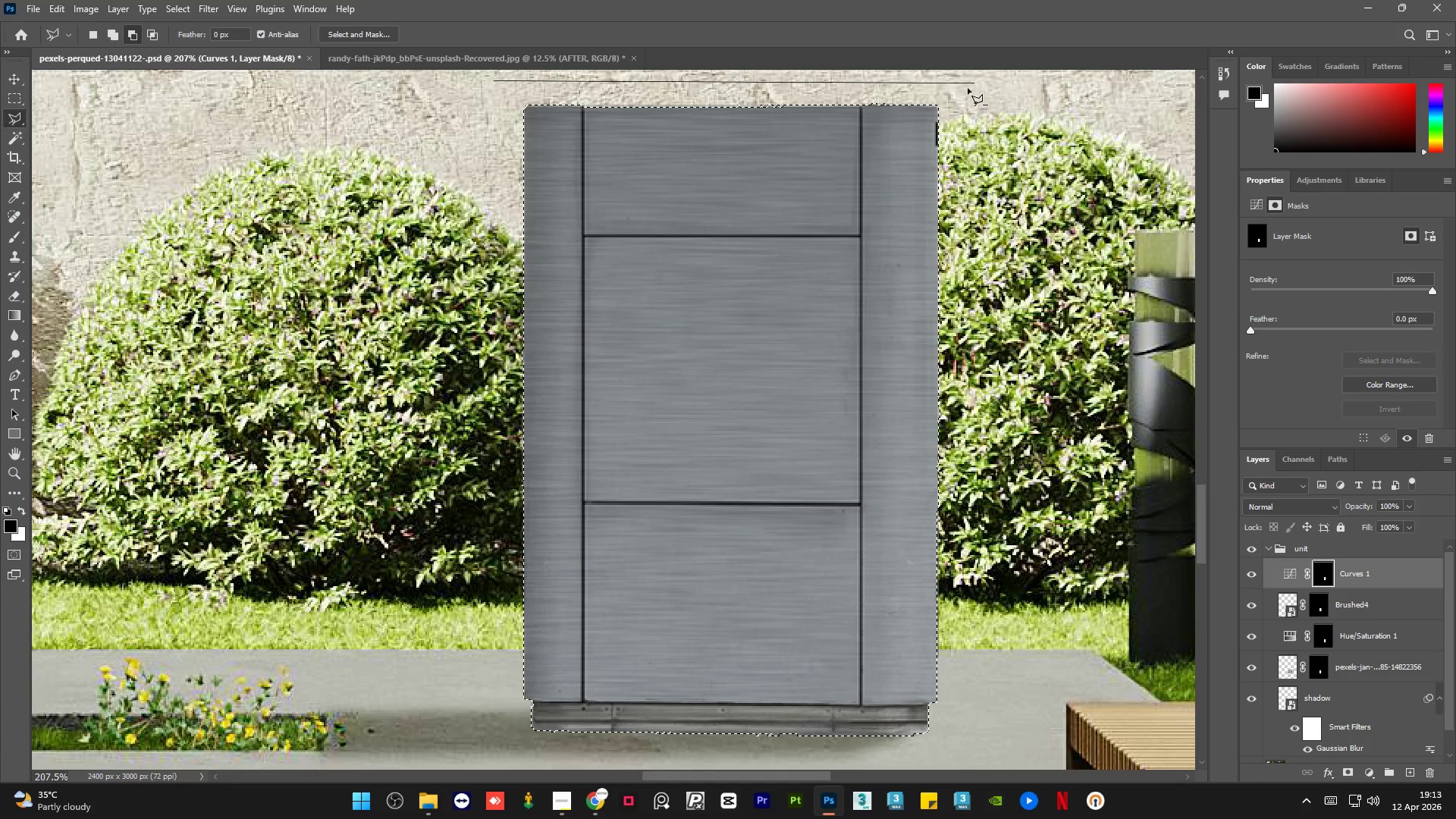 
scroll: coordinate [497, 177], scroll_direction: up, amount: 2.0
 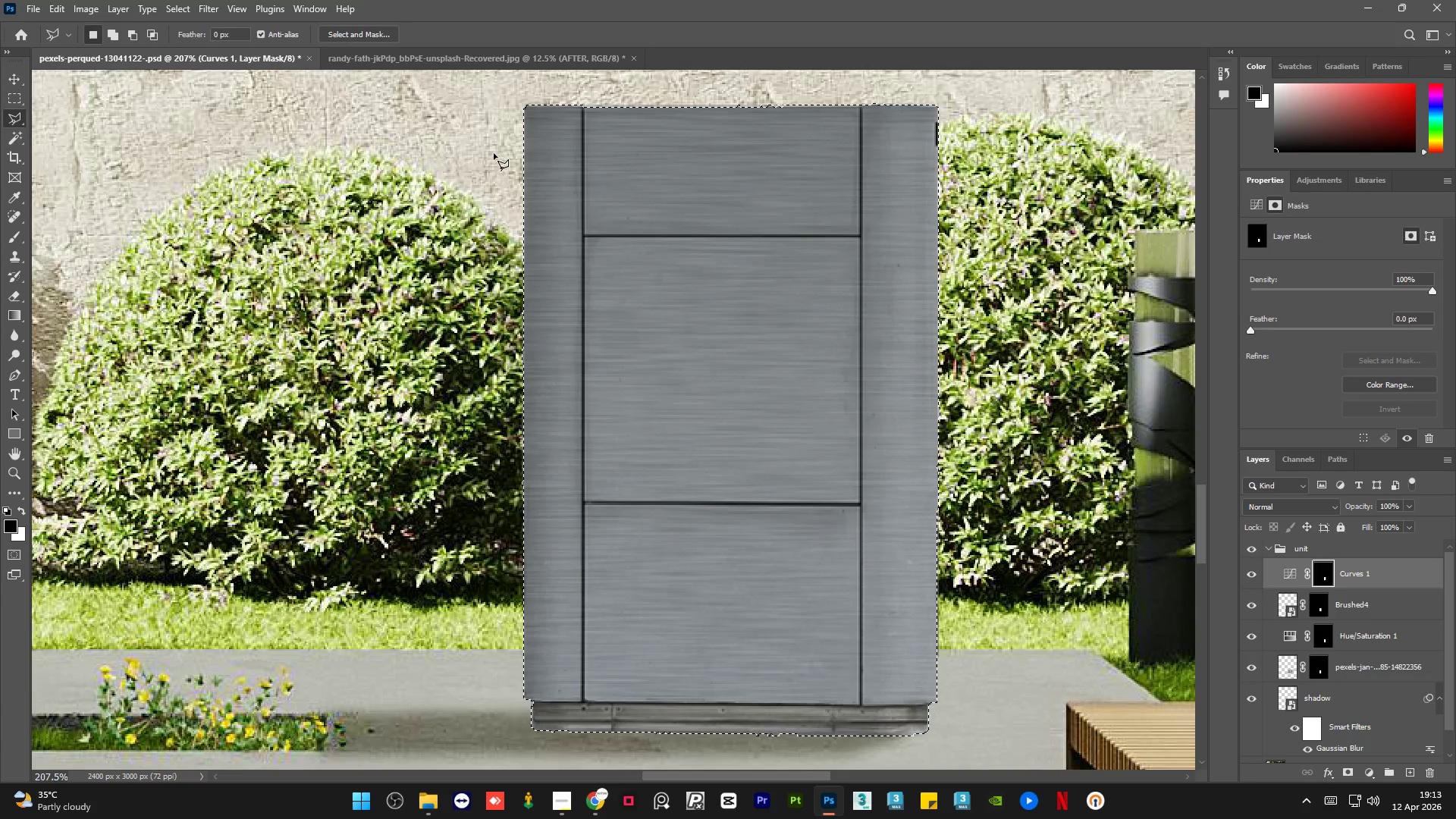 
left_click([969, 89])
 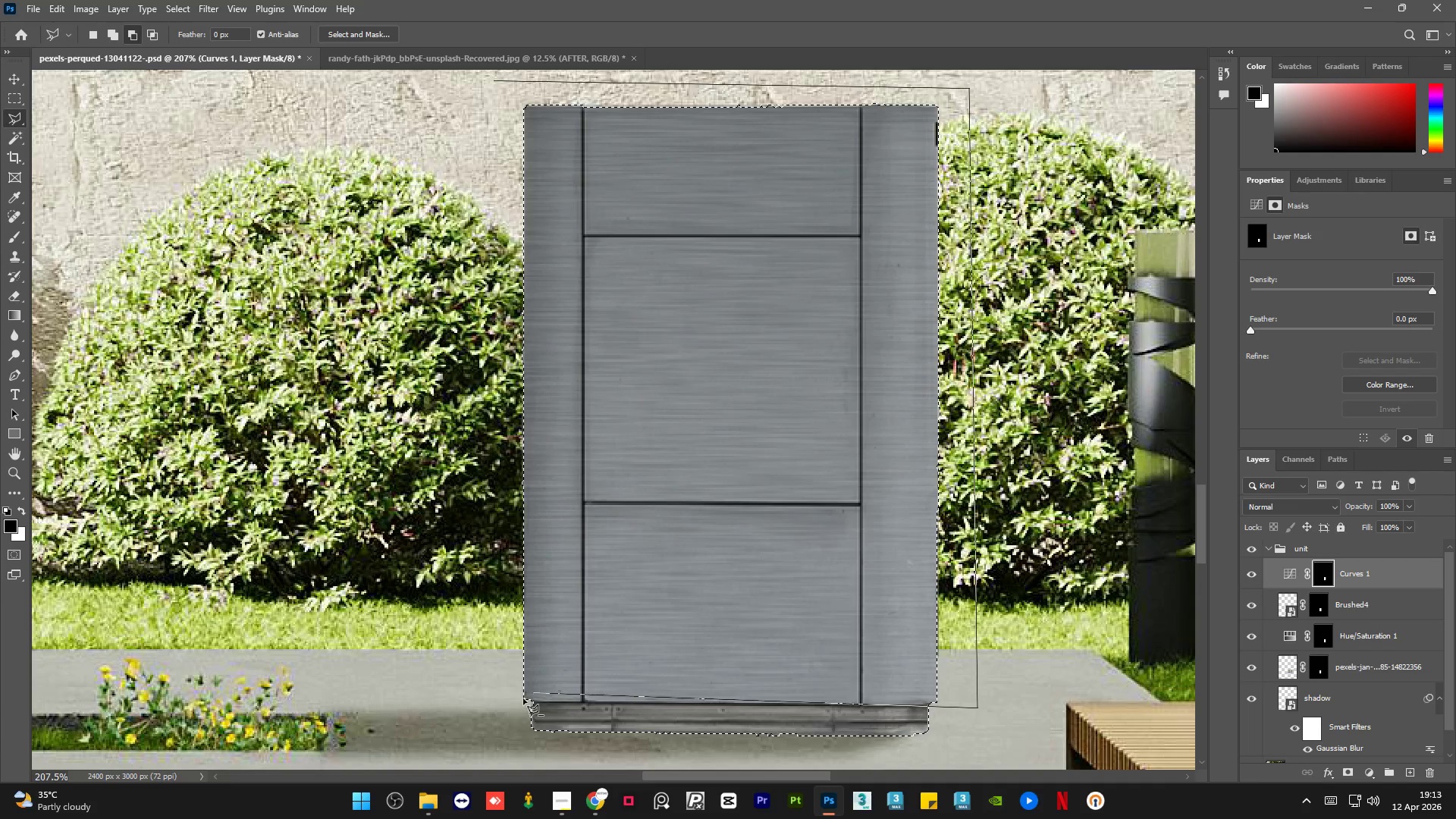 
left_click([507, 701])
 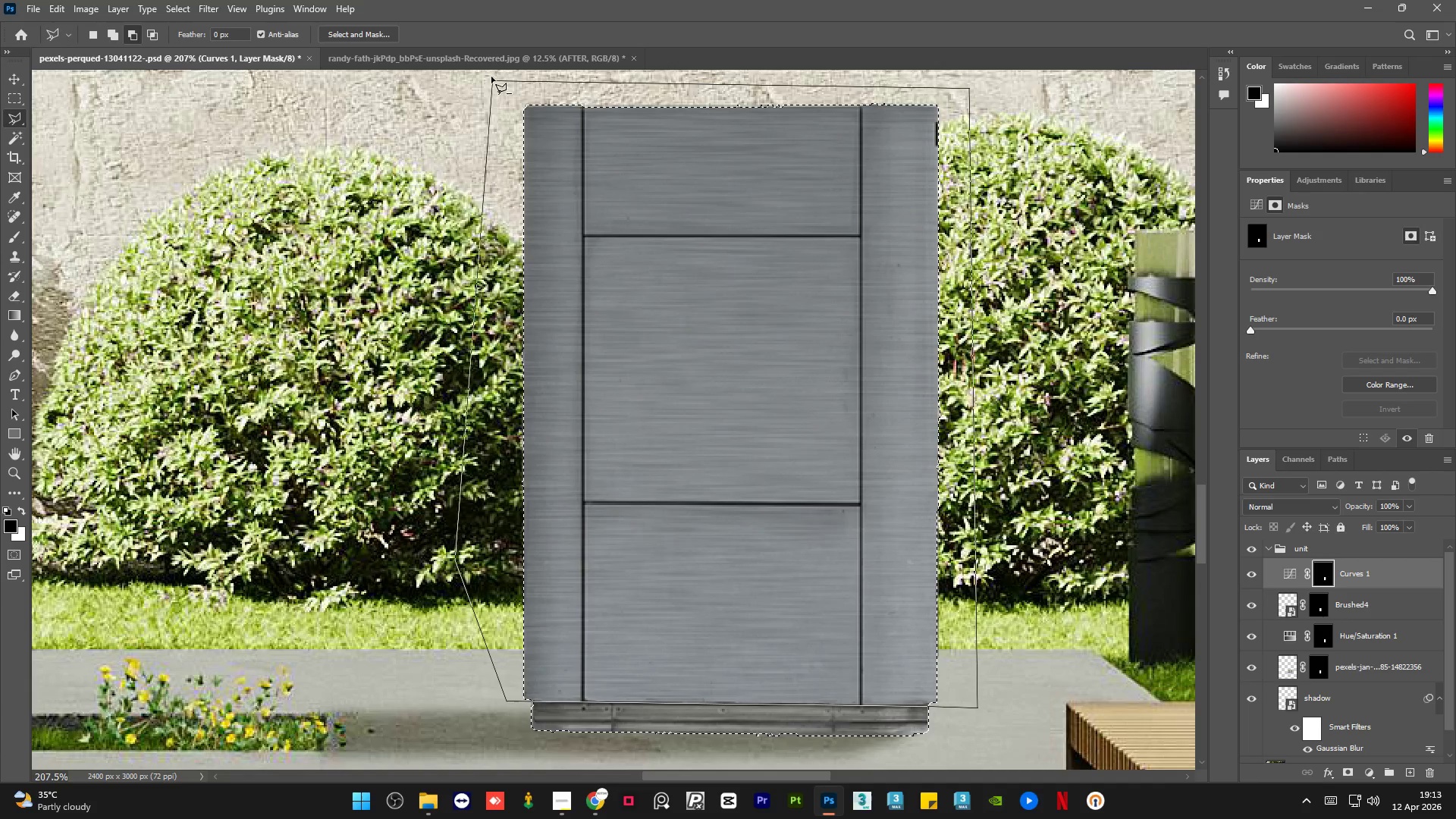 
left_click([496, 82])
 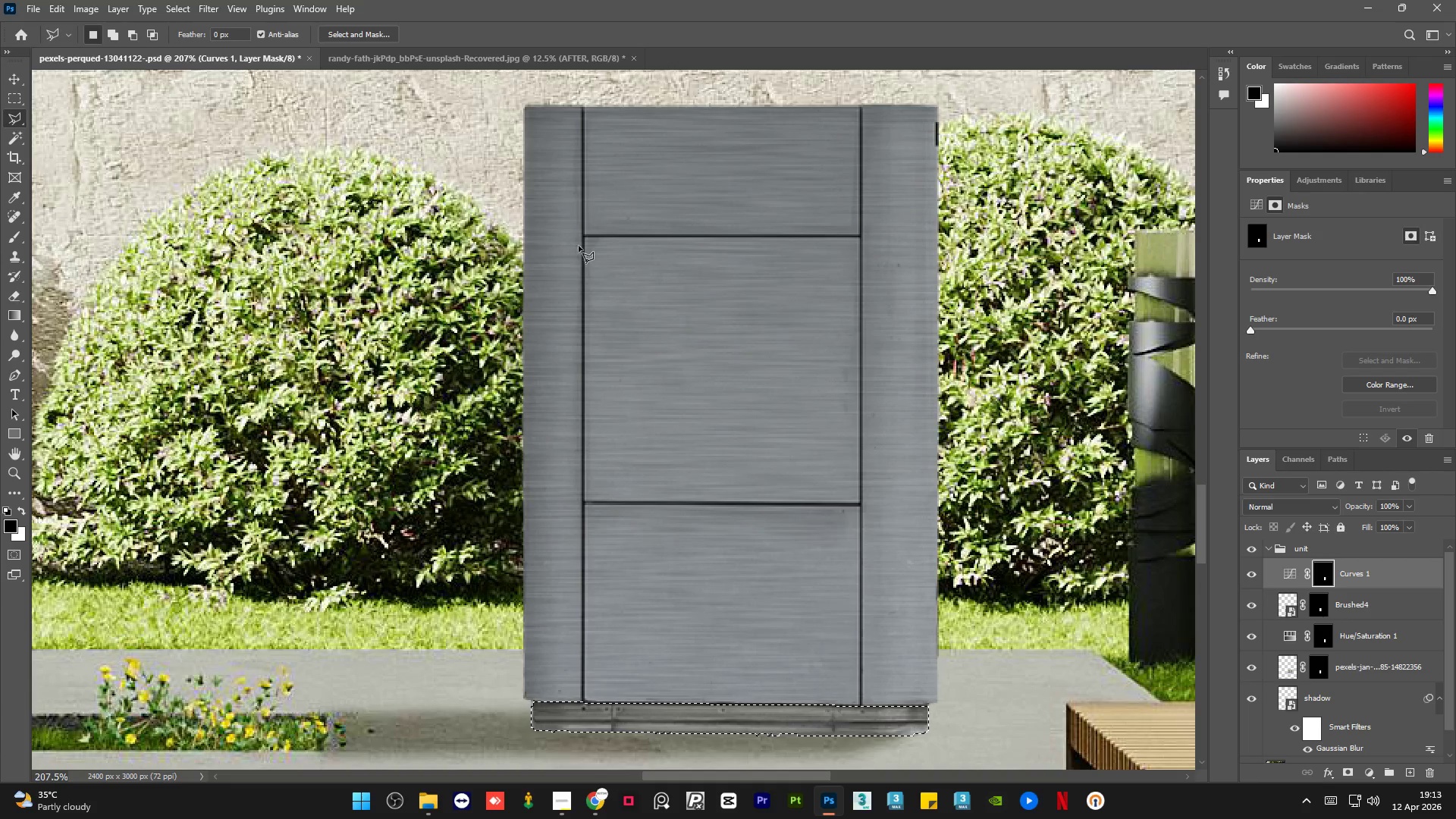 
hold_key(key=AltLeft, duration=1.5)
scroll: coordinate [715, 449], scroll_direction: down, amount: 10.0
 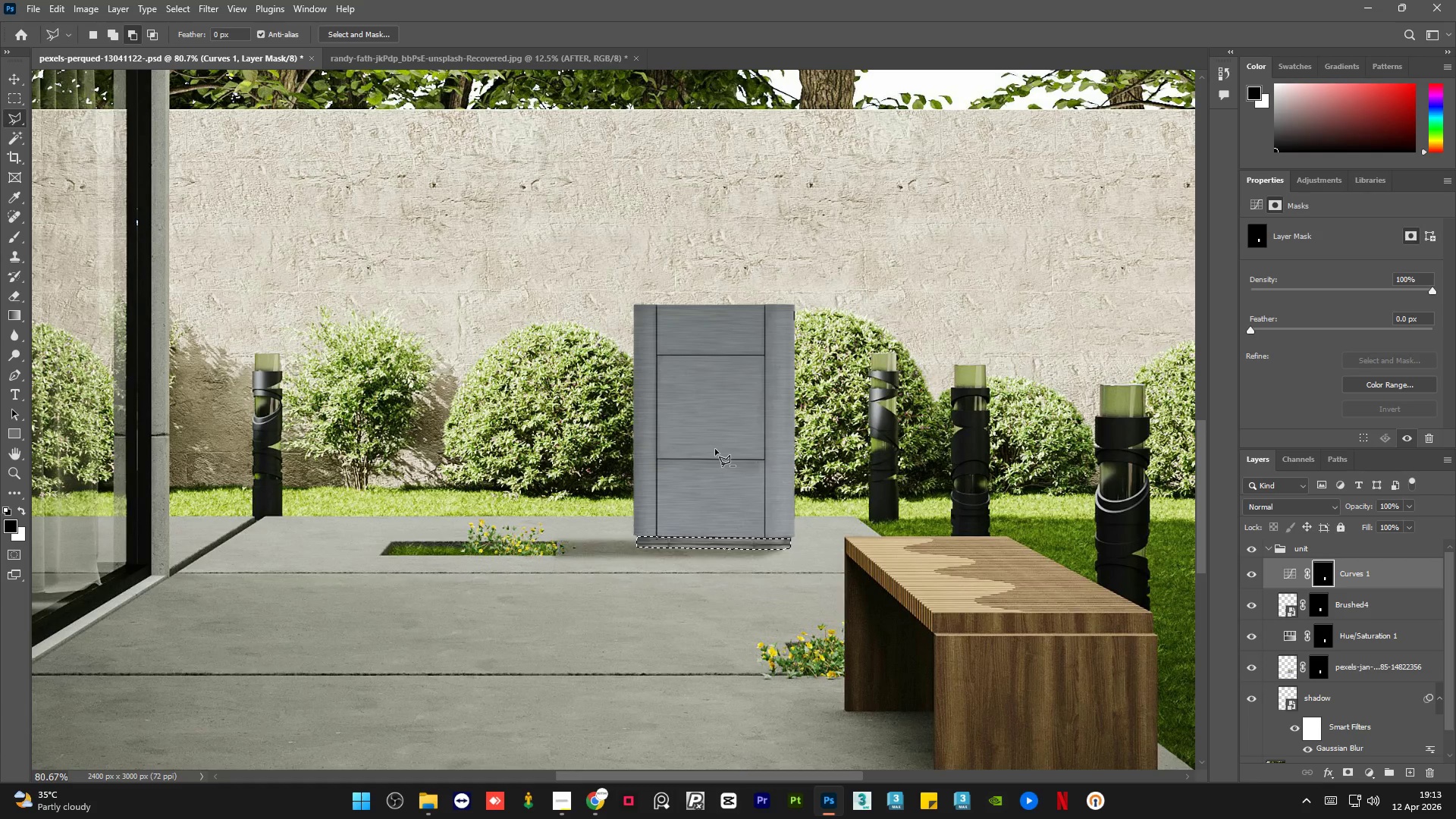 
hold_key(key=AltLeft, duration=1.02)
scroll: coordinate [728, 493], scroll_direction: down, amount: 7.0
 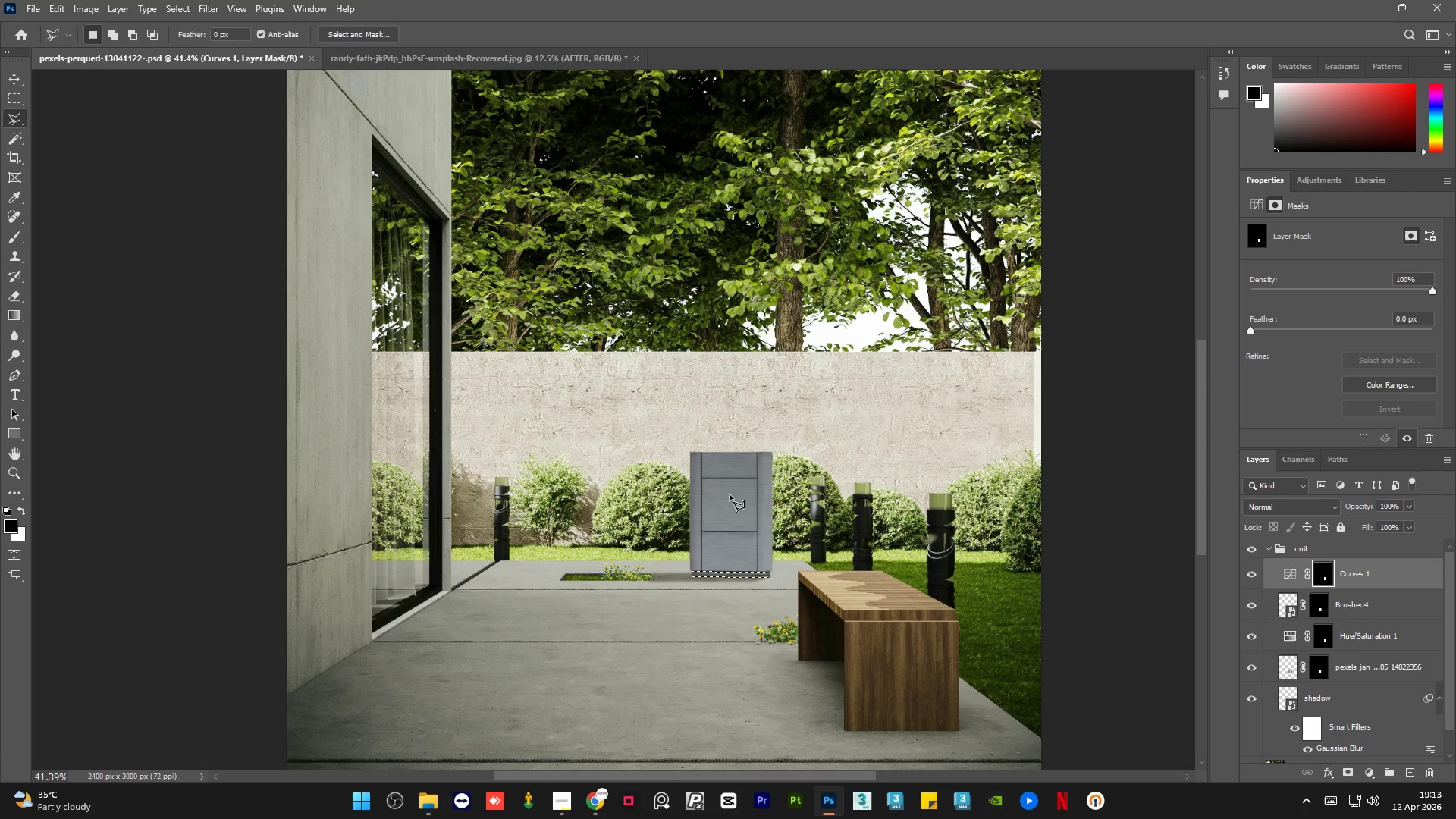 
hold_key(key=AltLeft, duration=0.78)
scroll: coordinate [717, 570], scroll_direction: up, amount: 13.0
 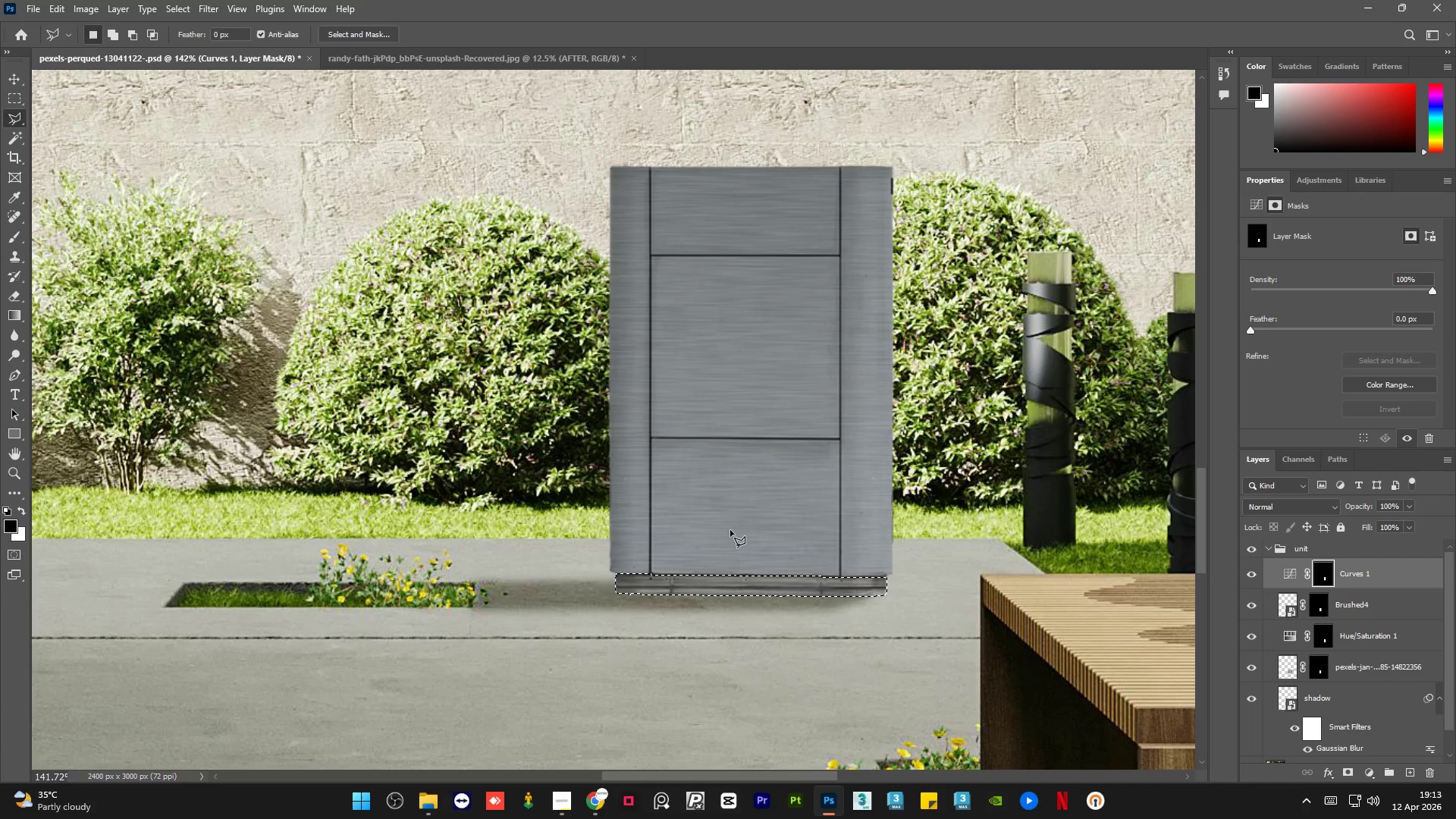 
hold_key(key=AltLeft, duration=0.31)
scroll: coordinate [730, 530], scroll_direction: down, amount: 5.0
 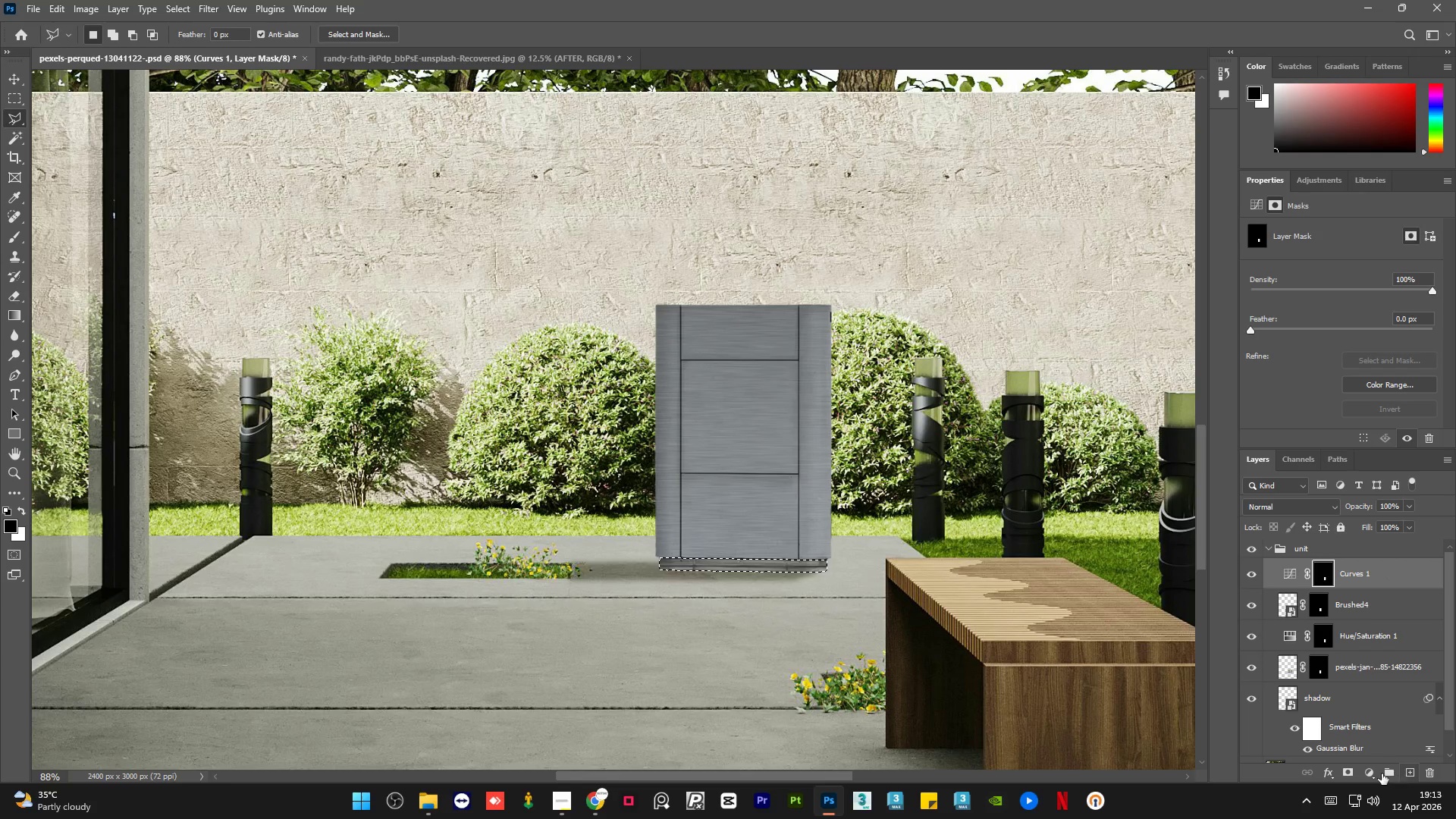 
left_click([1373, 775])
 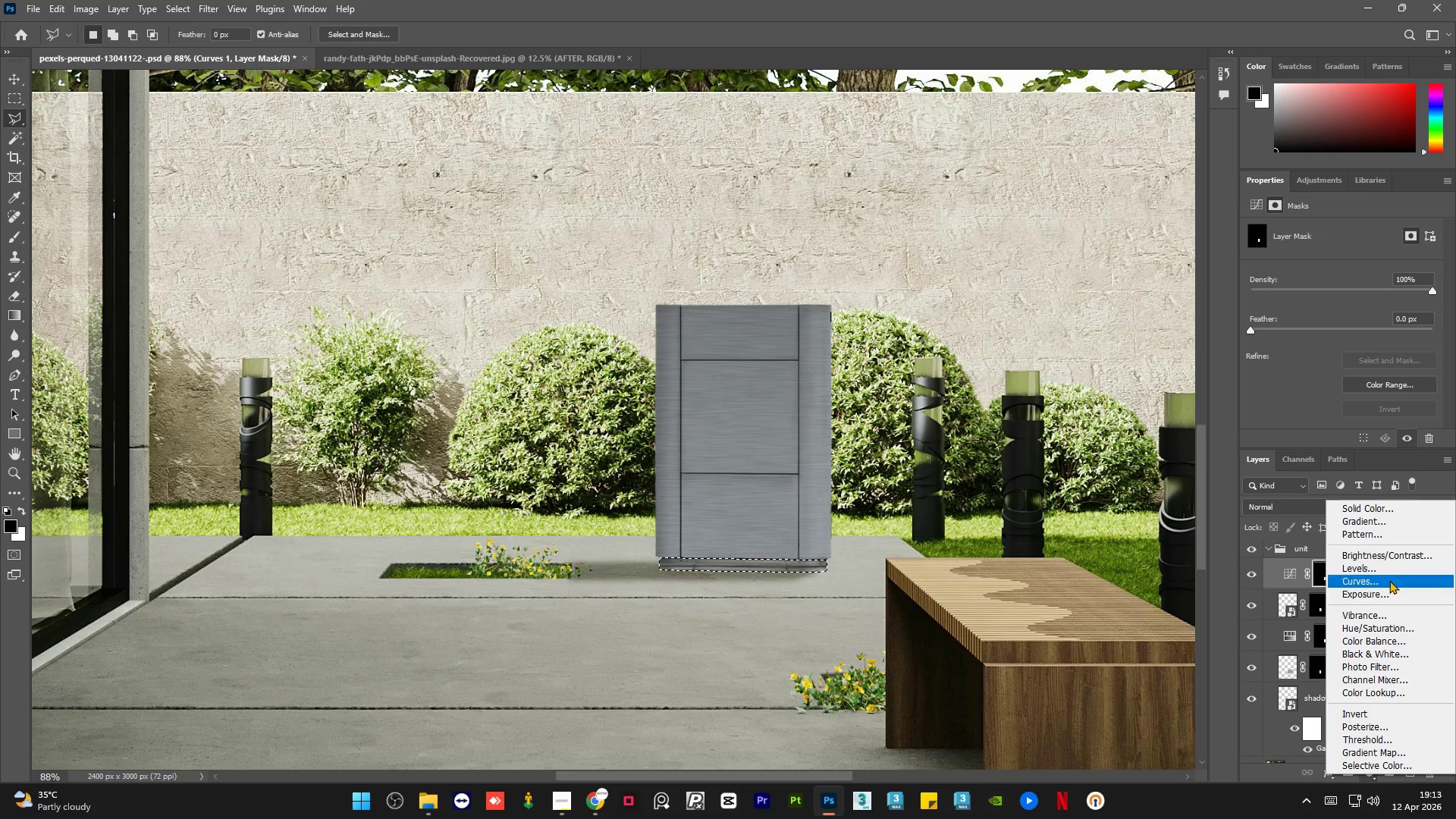 
left_click([1389, 581])
 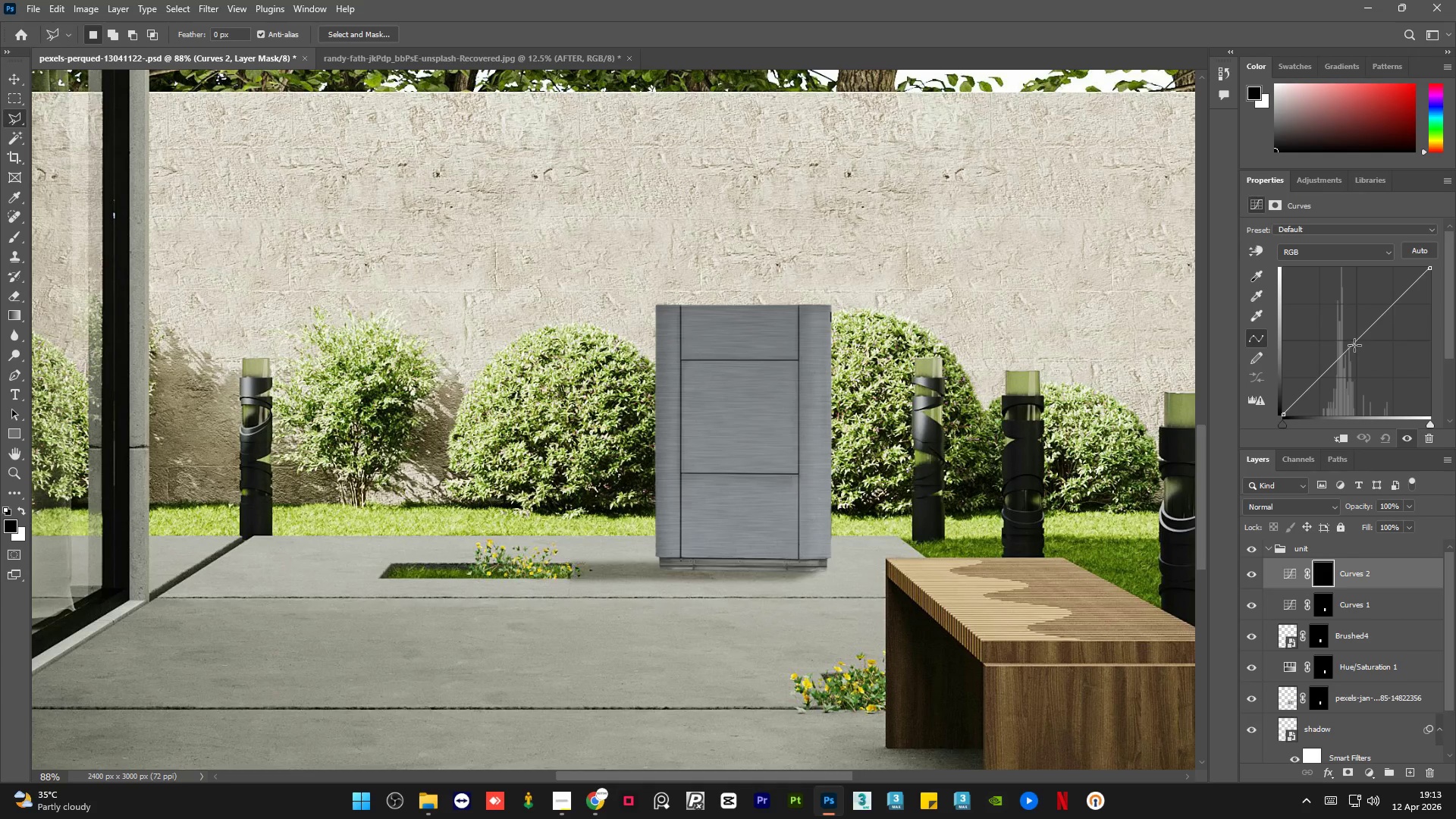 
left_click_drag(start_coordinate=[1354, 344], to_coordinate=[1365, 353])
 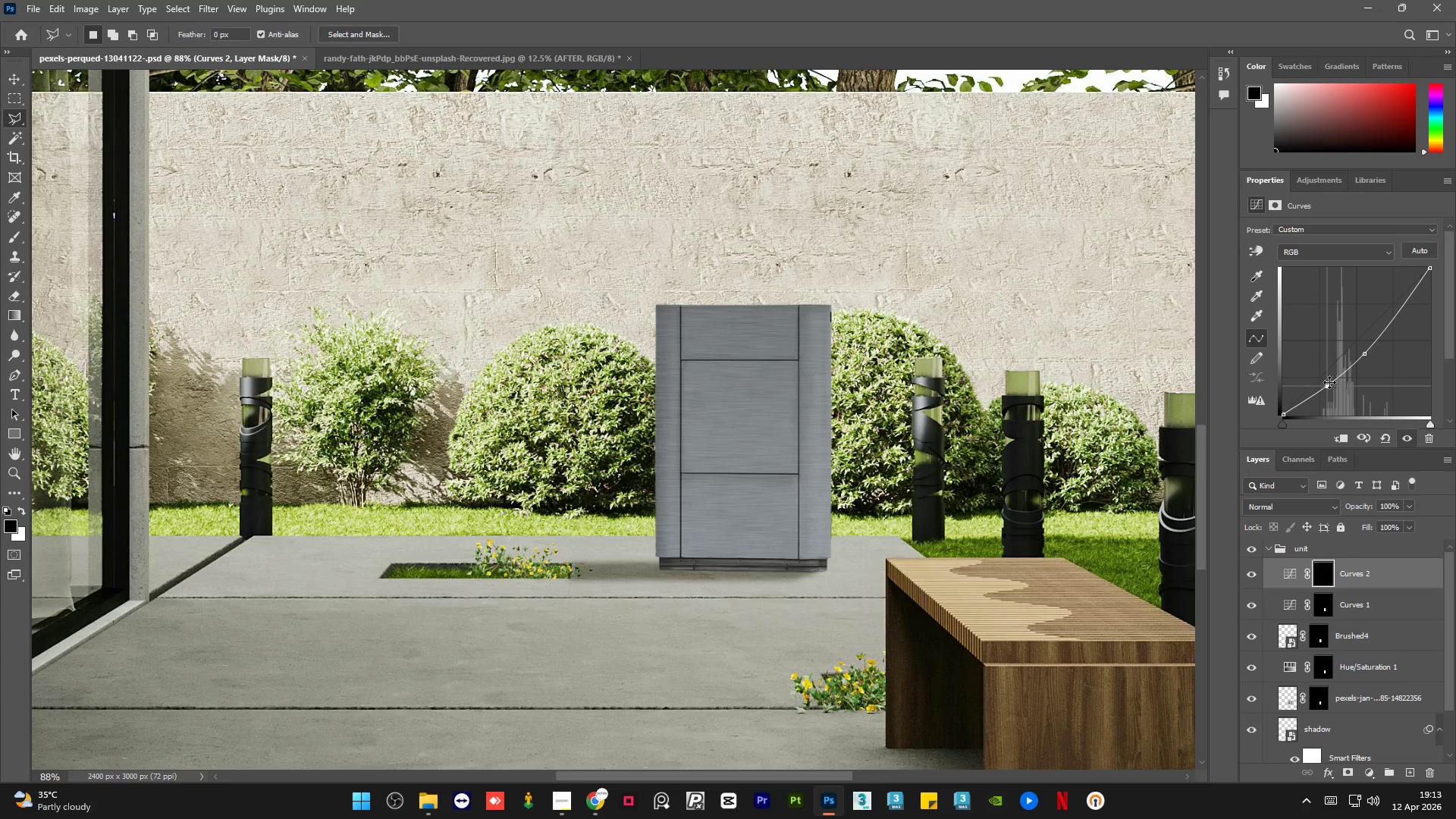 
key(Control+Z)
 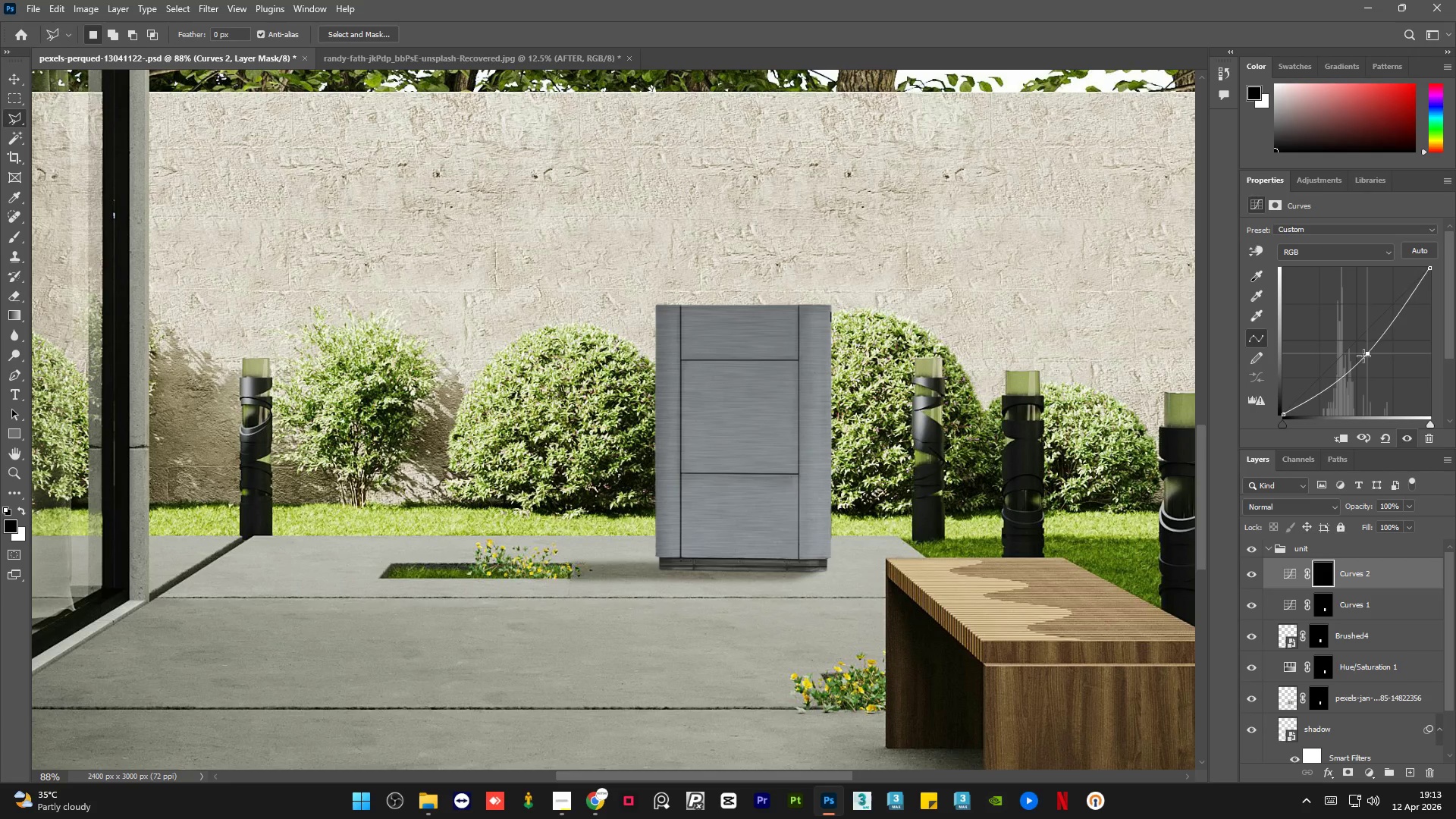 
left_click([17, 72])
 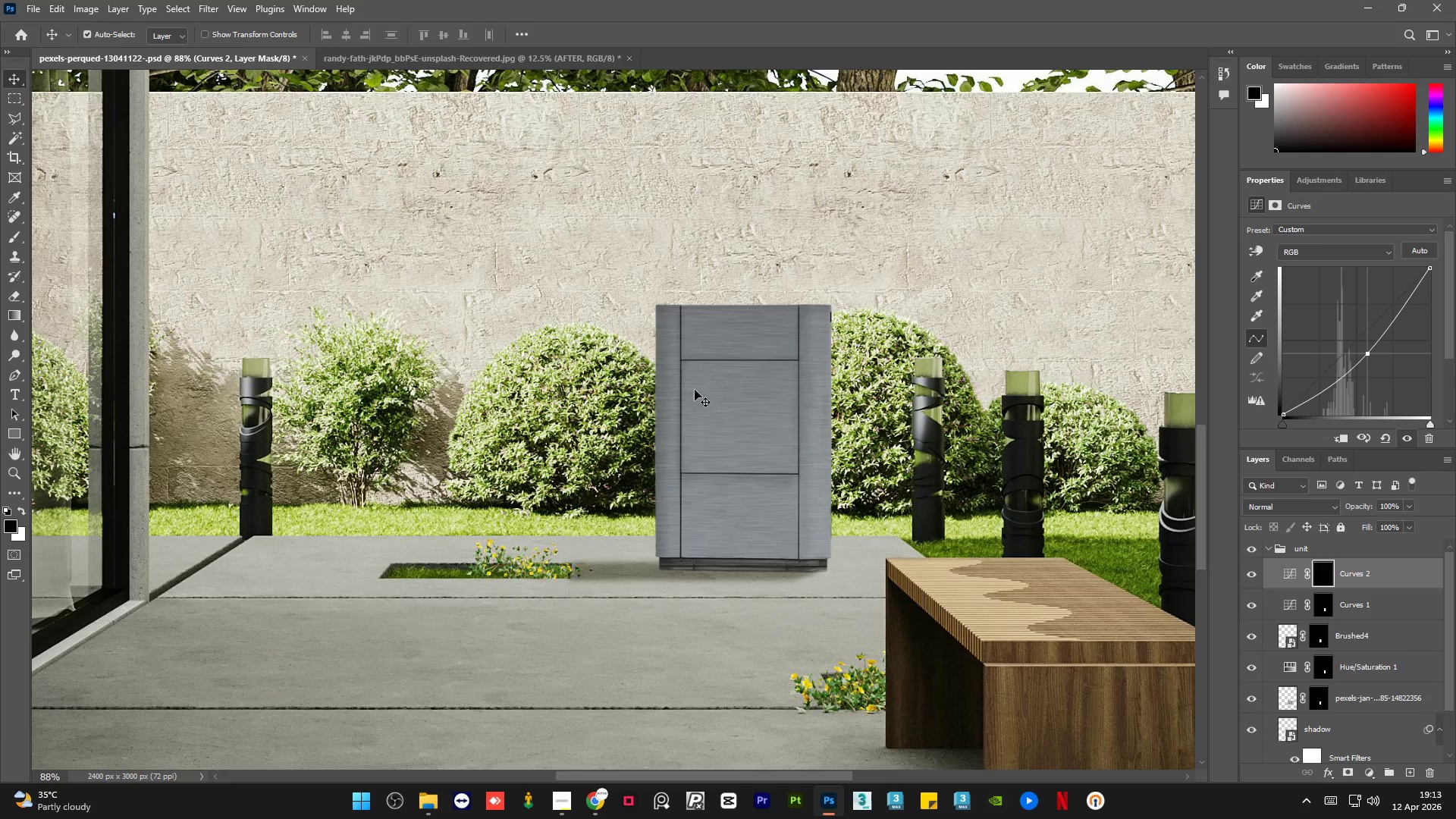 
hold_key(key=AltLeft, duration=0.97)
hold_key(key=AltLeft, duration=2.31)
scroll: coordinate [666, 503], scroll_direction: down, amount: 8.0
 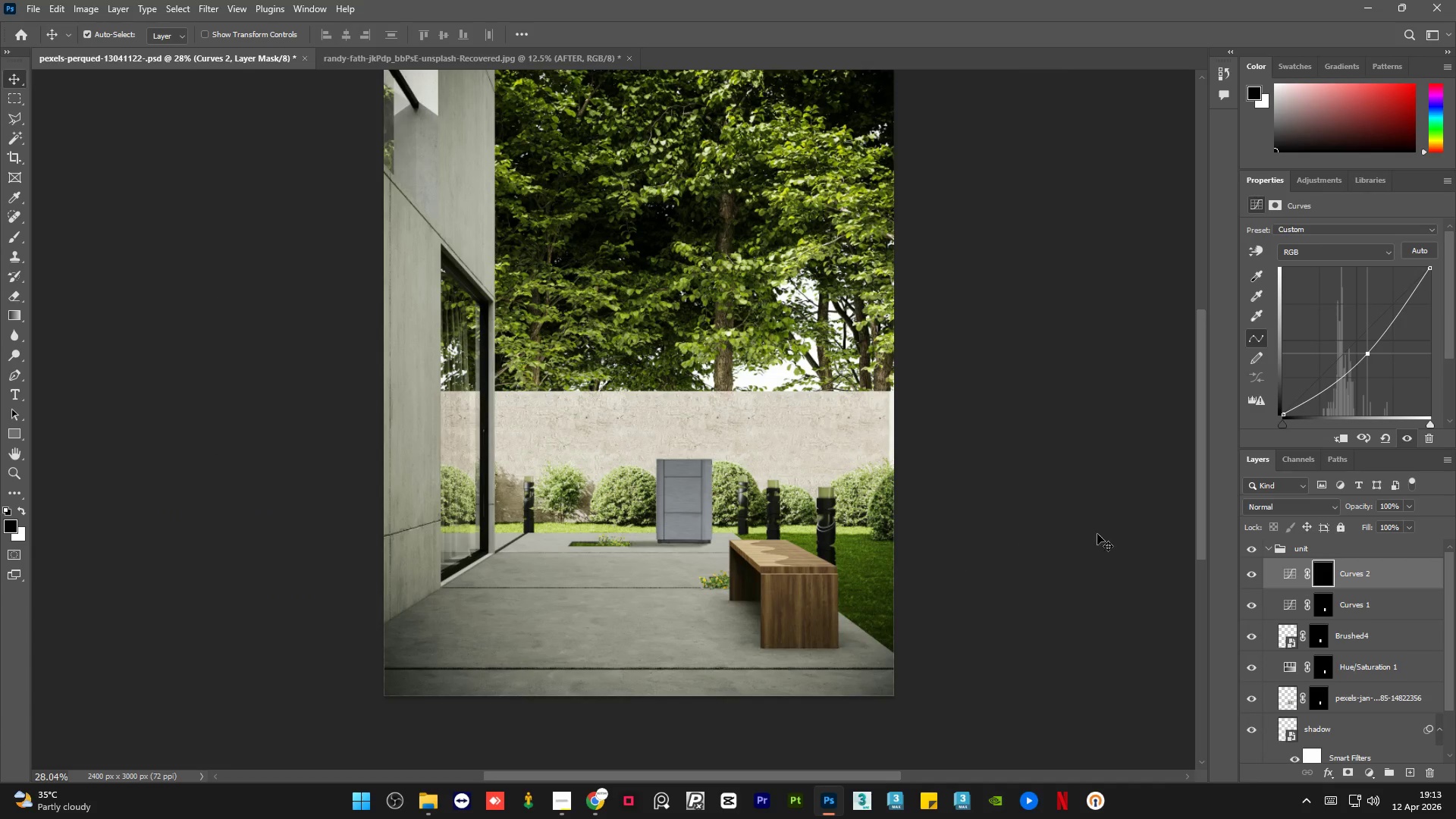 
left_click([1056, 570])
 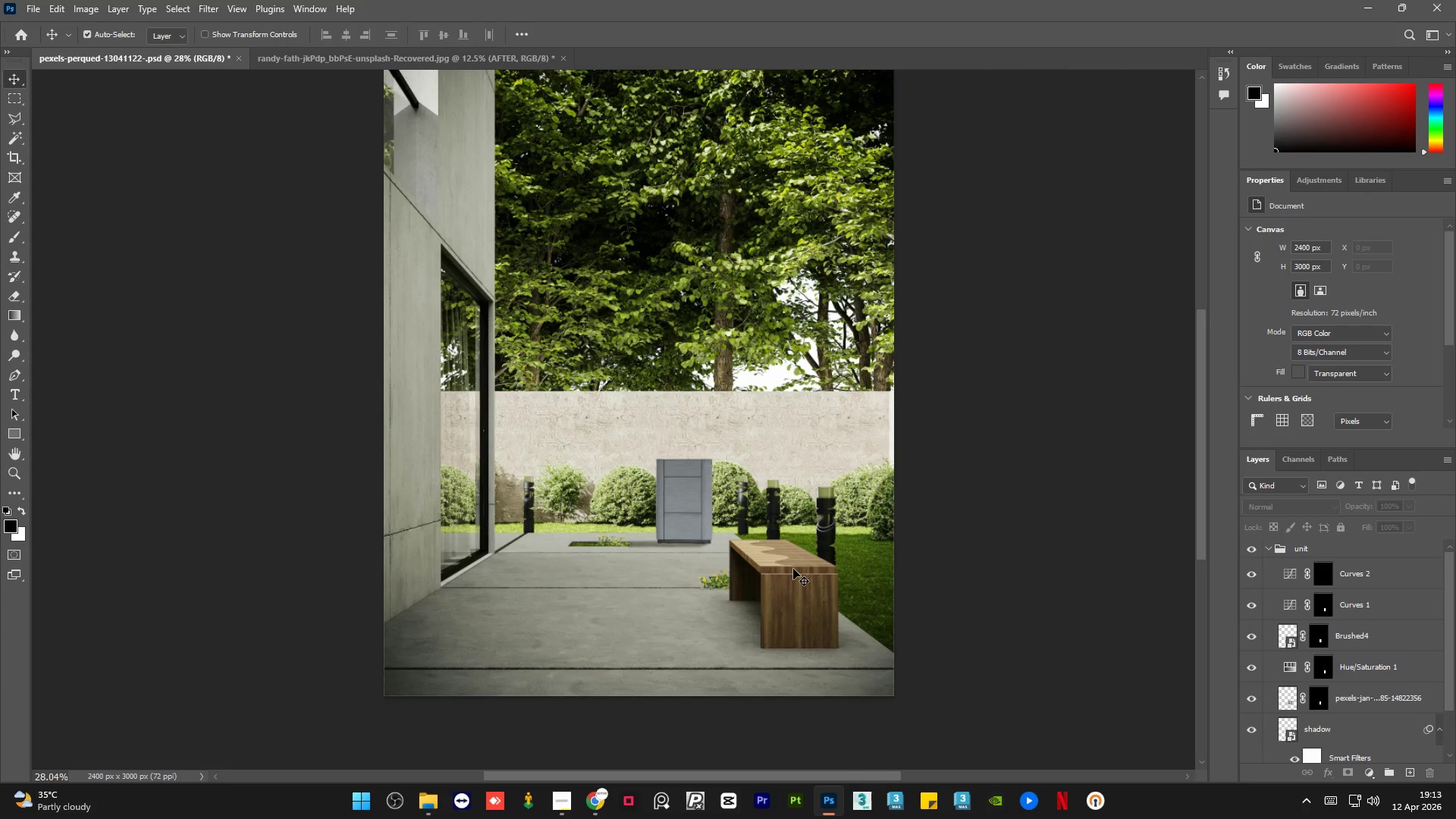 
hold_key(key=AltLeft, duration=0.34)
scroll: coordinate [792, 569], scroll_direction: up, amount: 3.0
 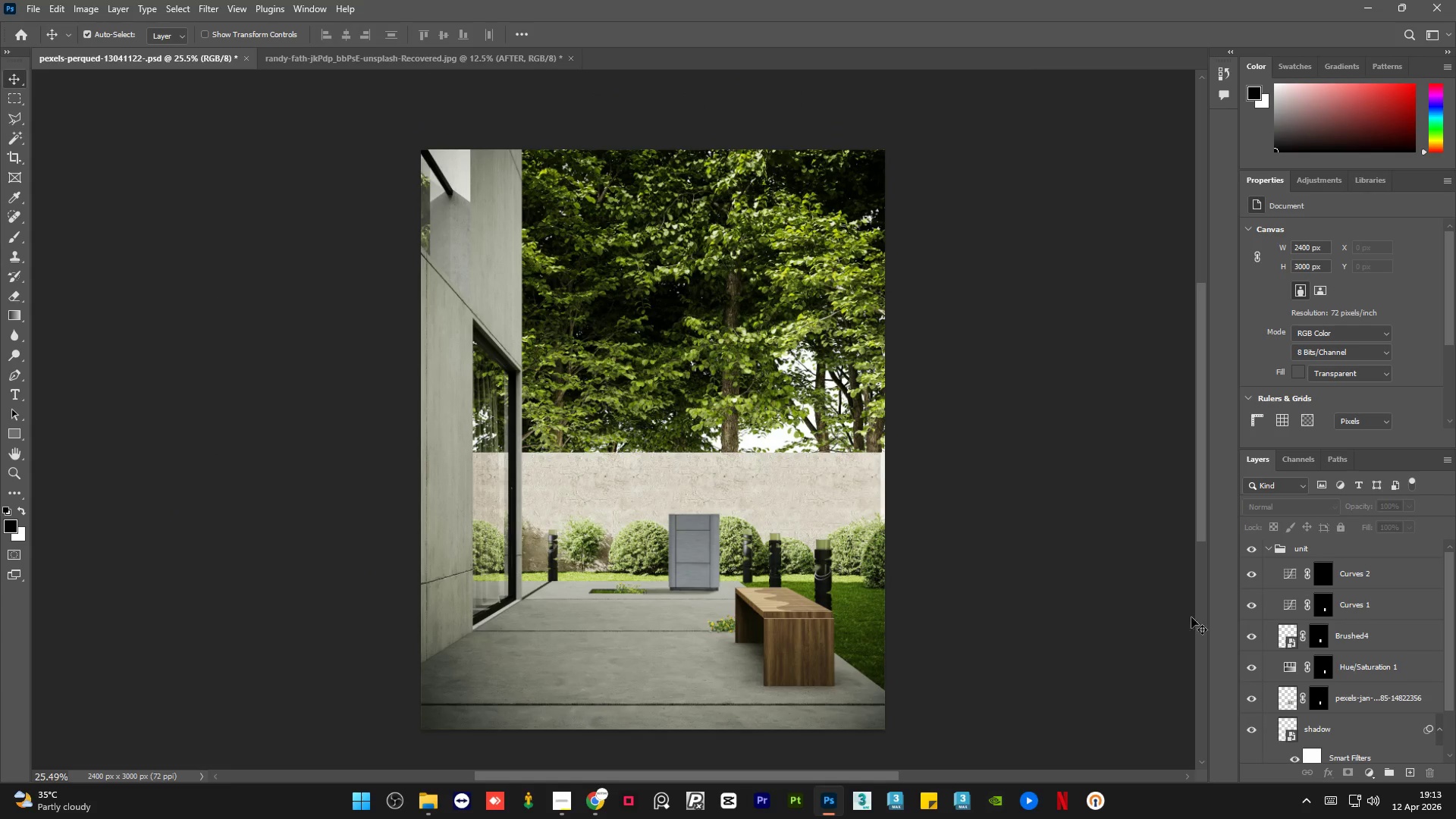 
left_click([1411, 582])
 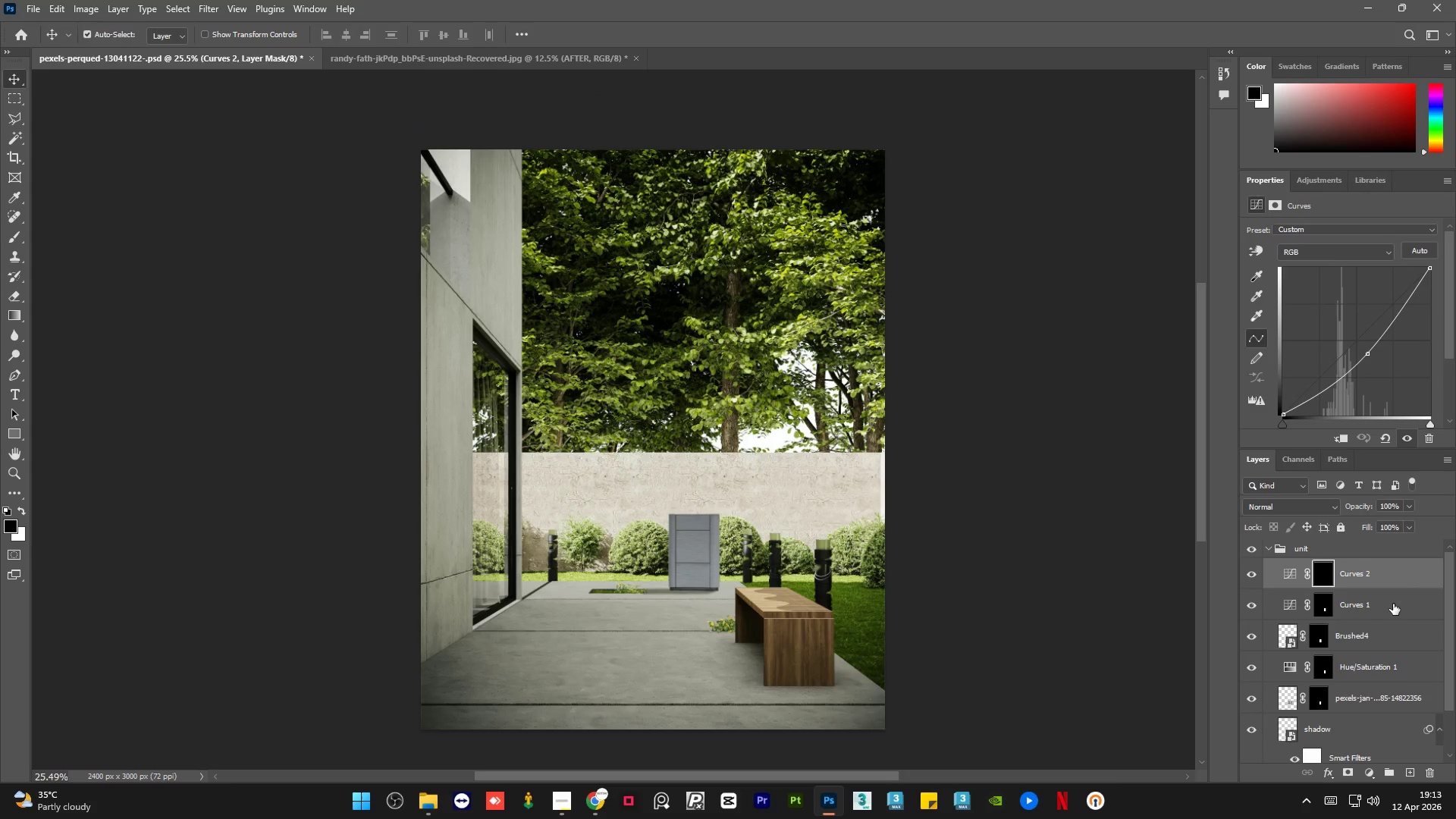 
hold_key(key=ControlLeft, duration=0.42)
left_click([1393, 604])
 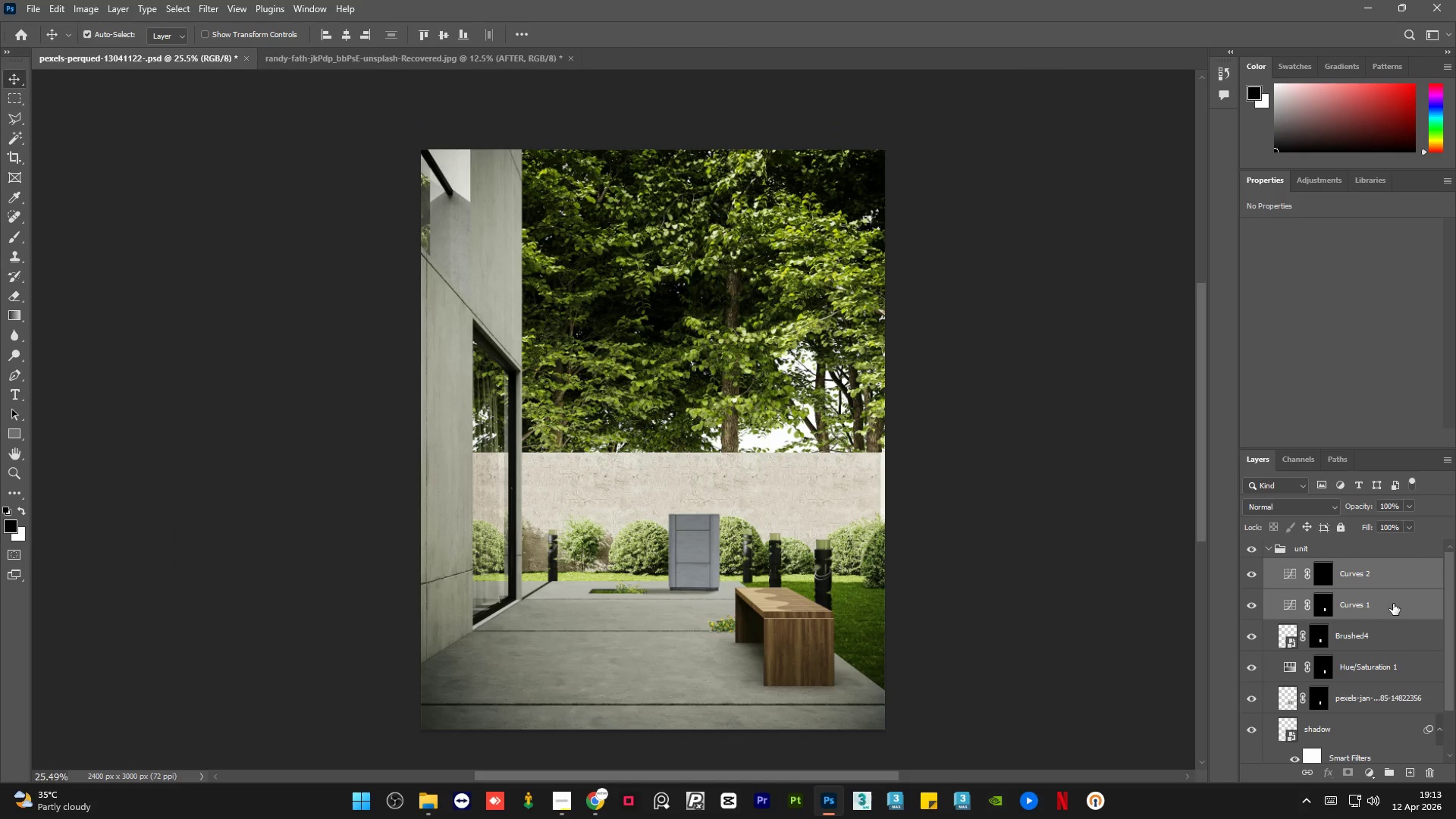 
key(Control+E)
 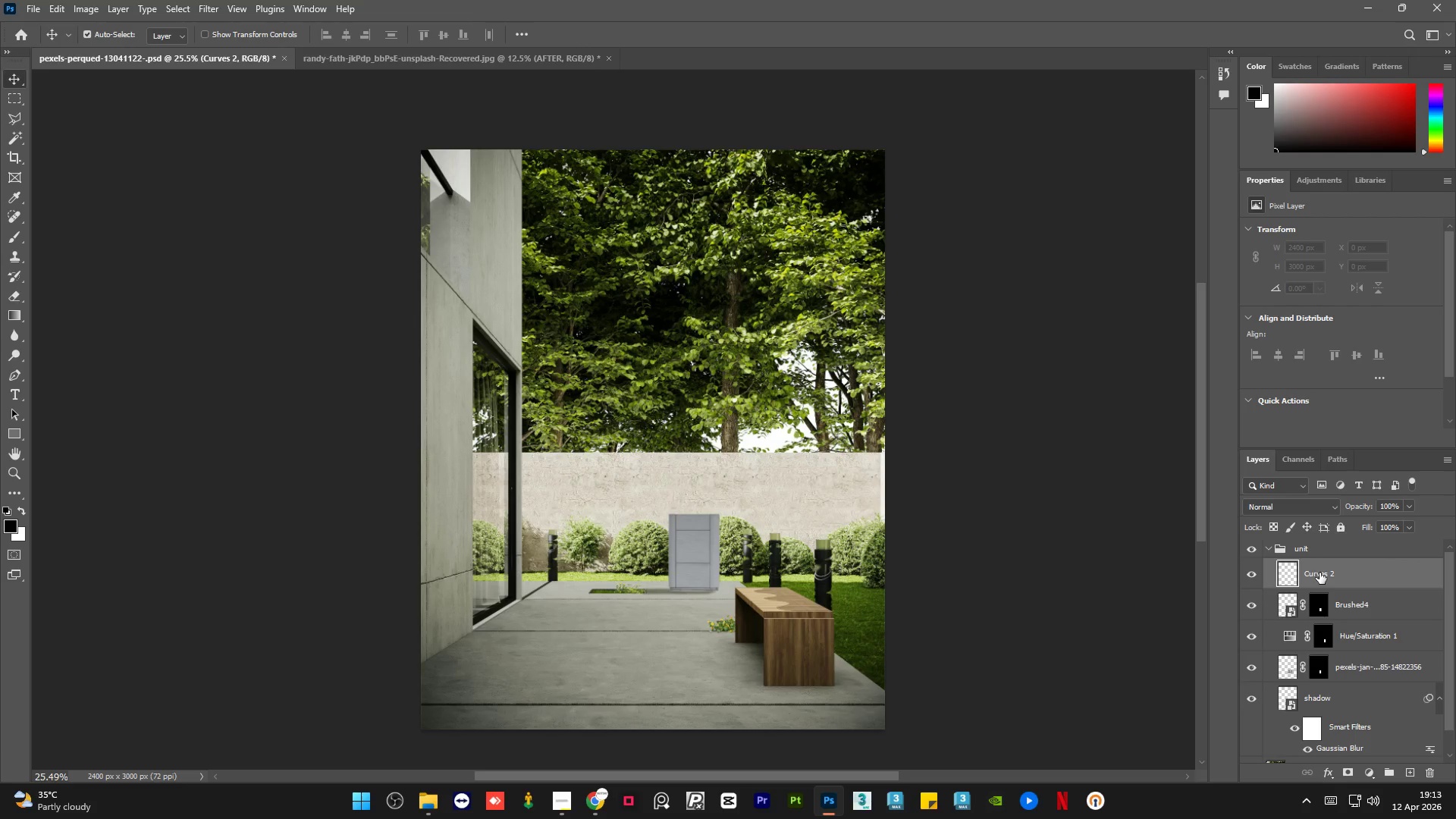 
key(Control+Z)
 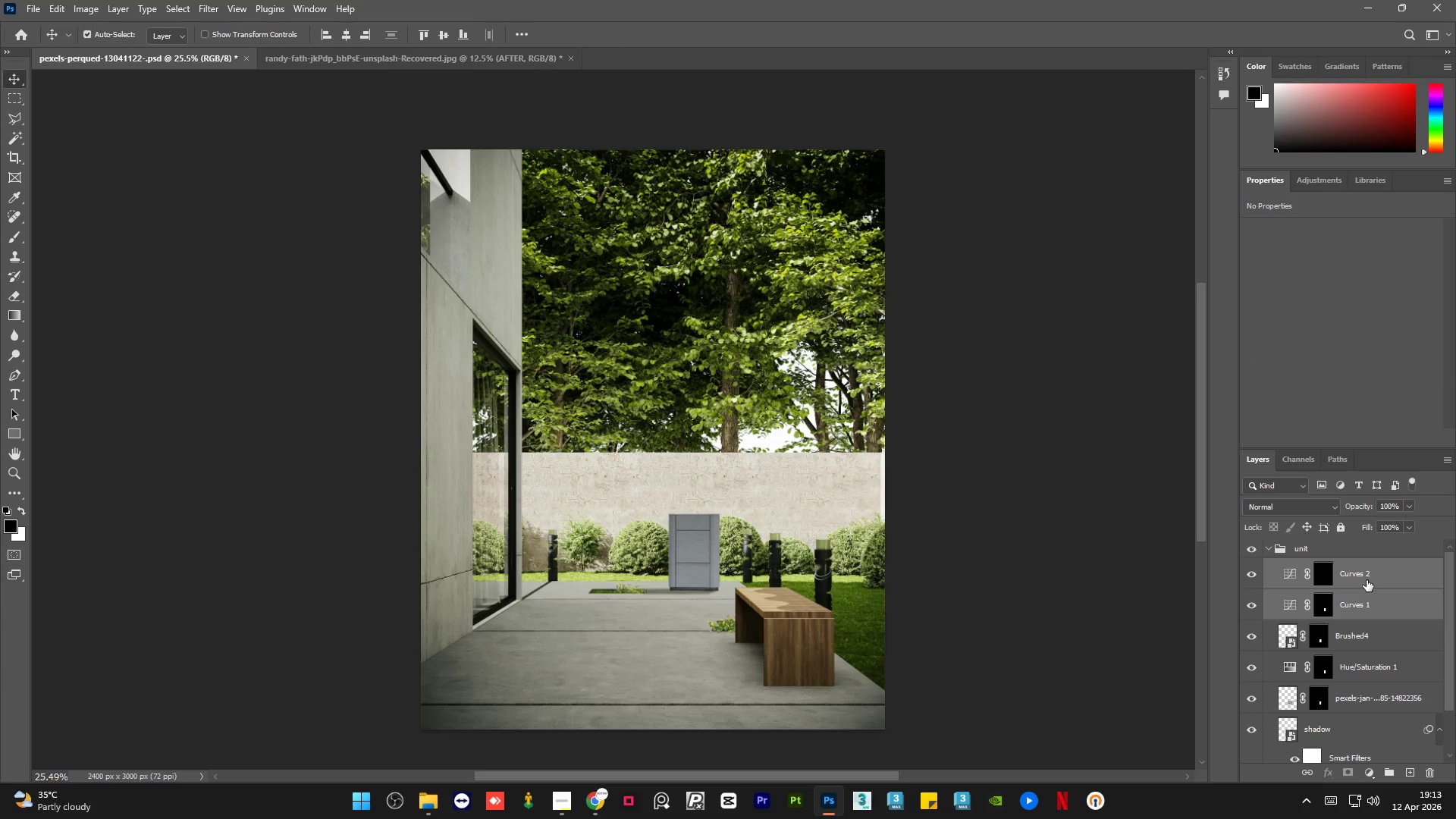 
key(Control+G)
 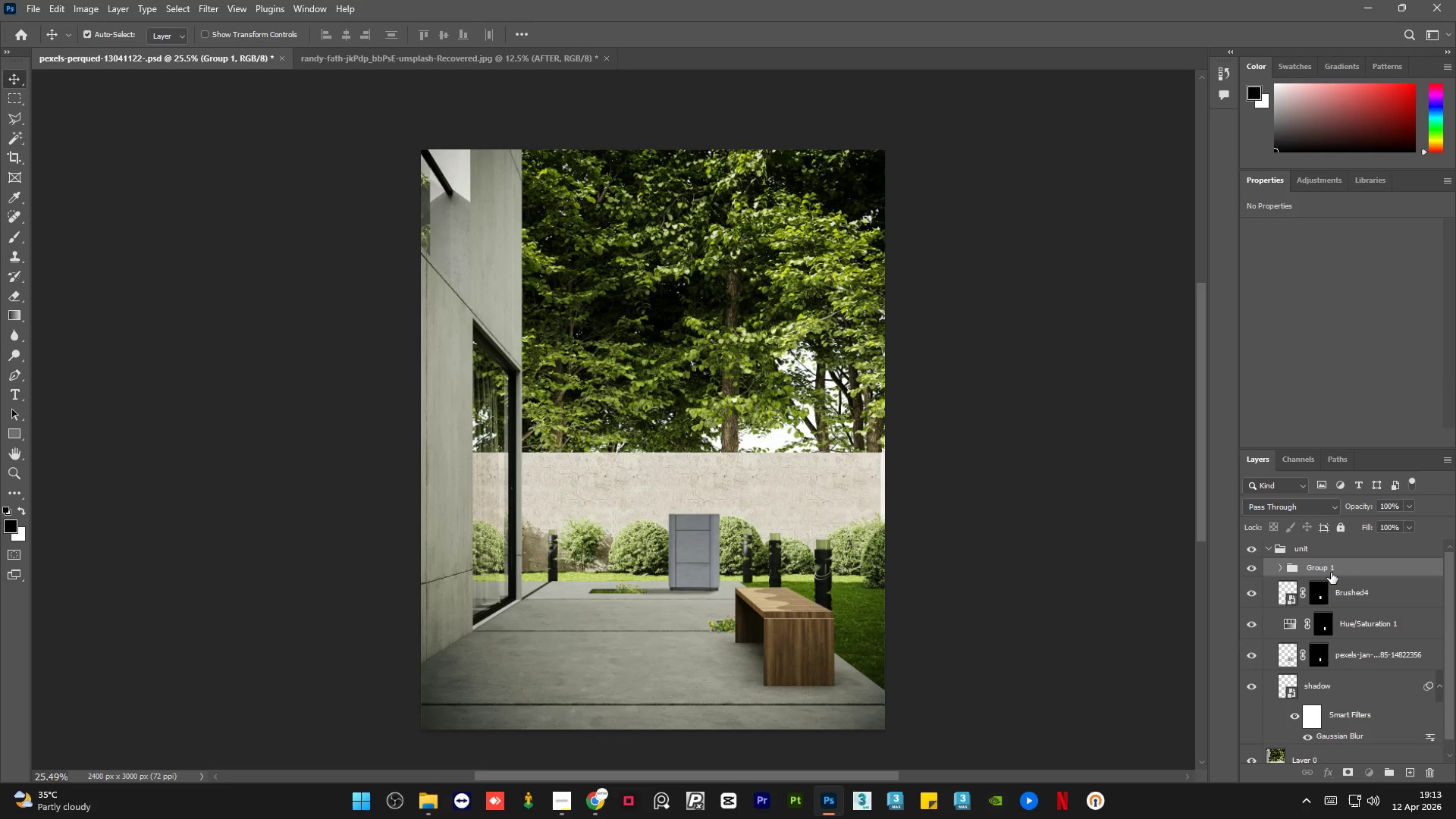 
double_click([1331, 573])
 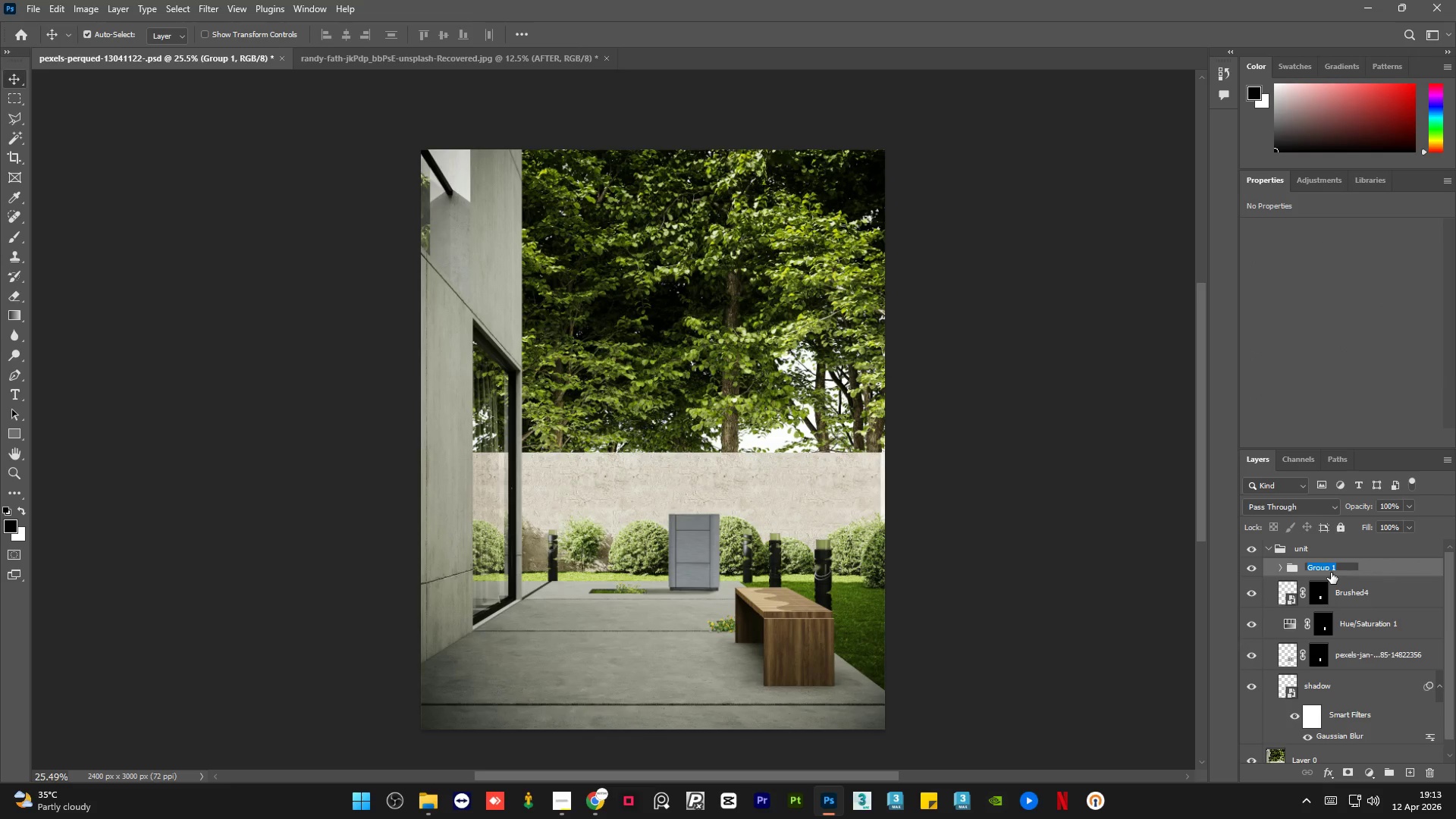 
type(curves)
 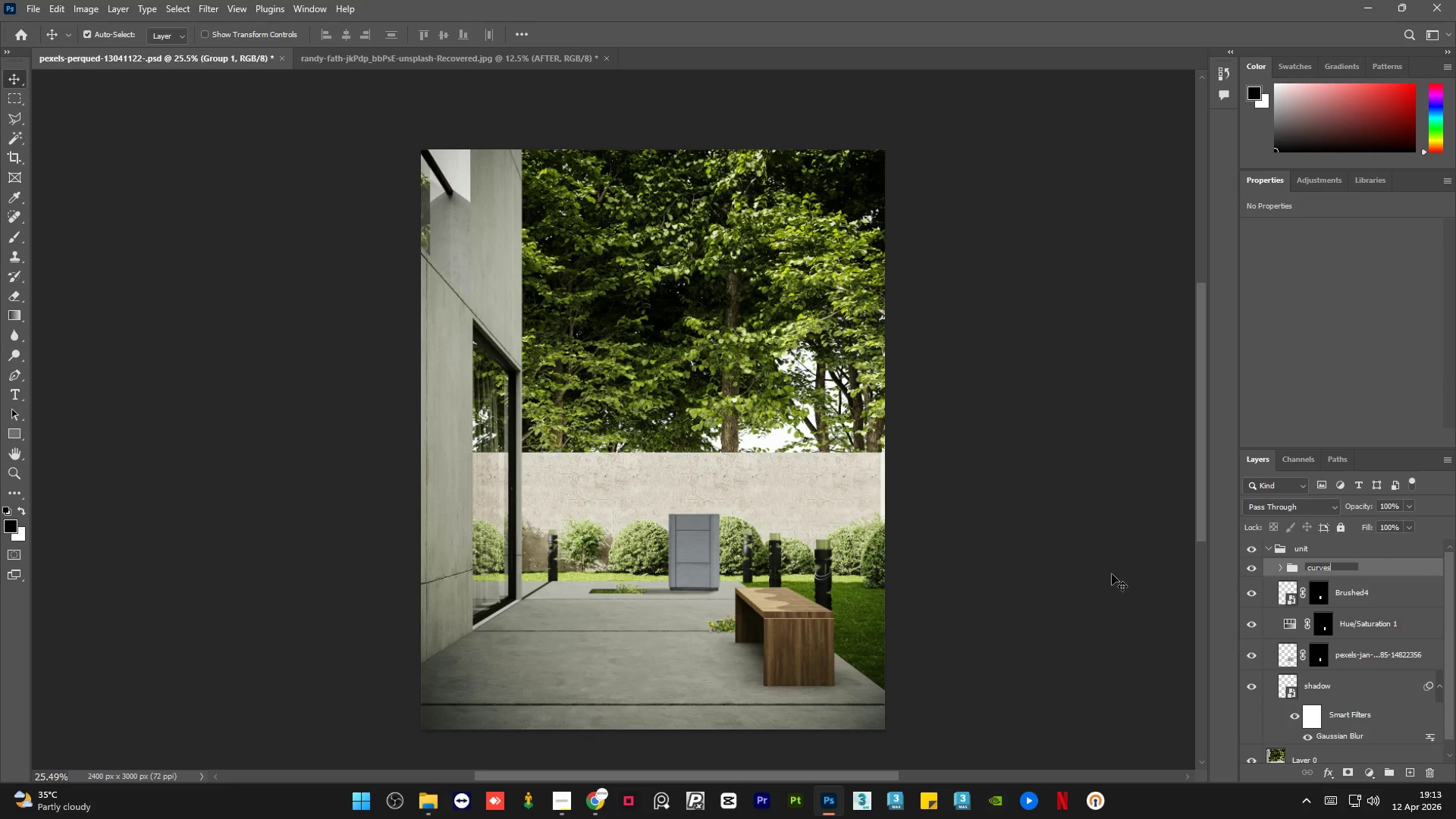 
left_click([1103, 573])
 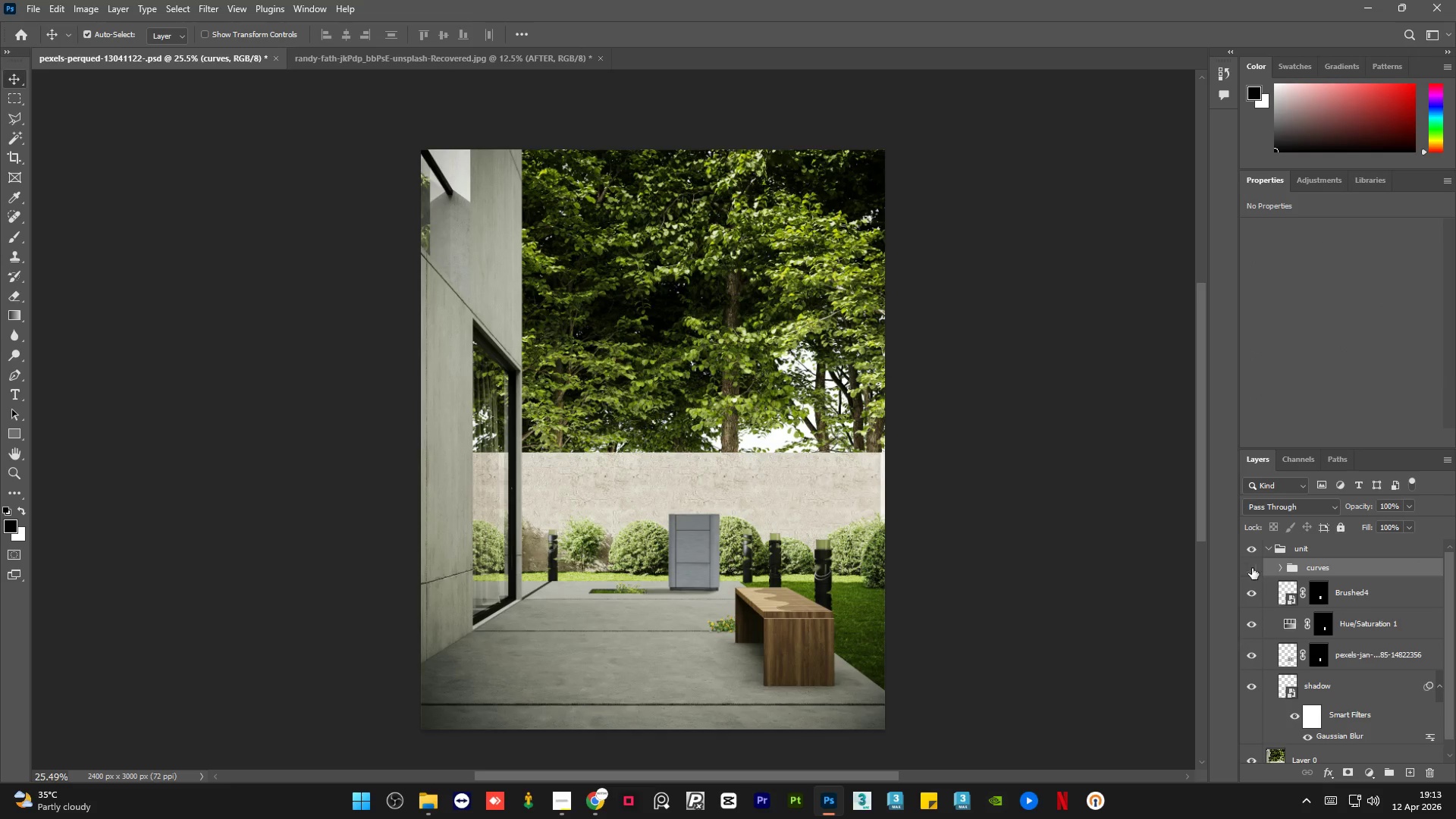 
double_click([1252, 567])
 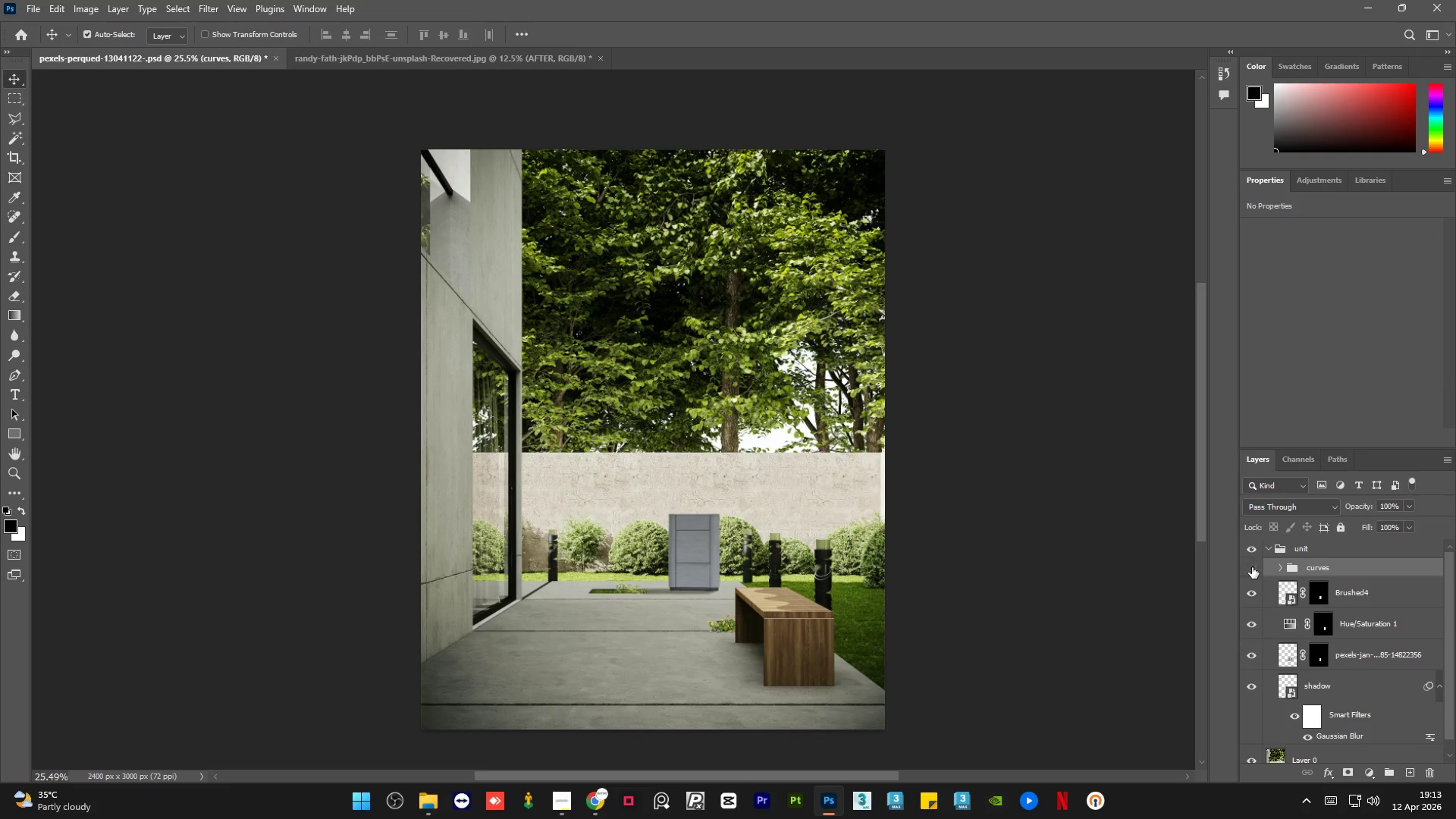 
double_click([1252, 567])
 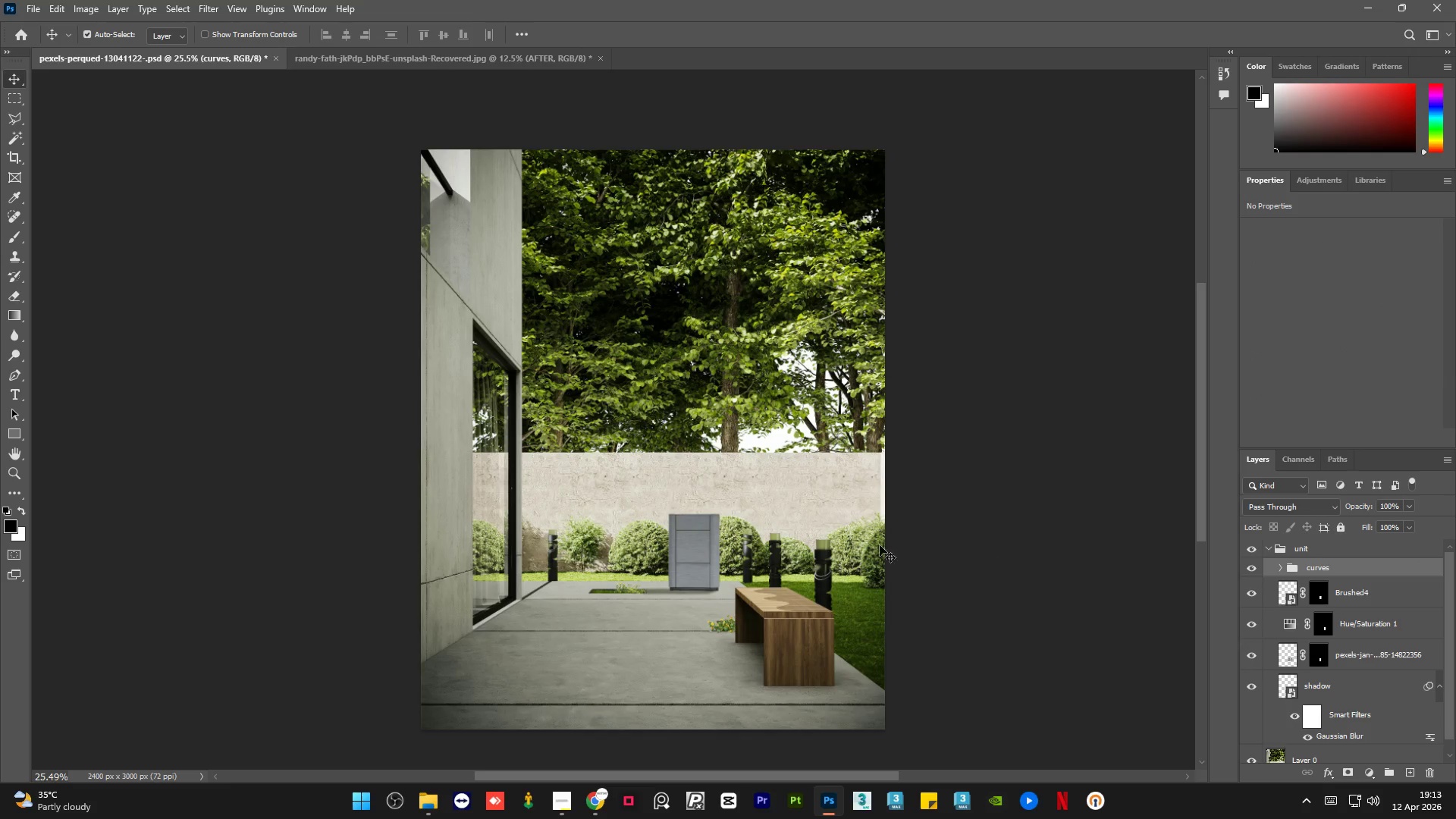 
hold_key(key=AltLeft, duration=0.5)
scroll: coordinate [469, 504], scroll_direction: down, amount: 1.0
 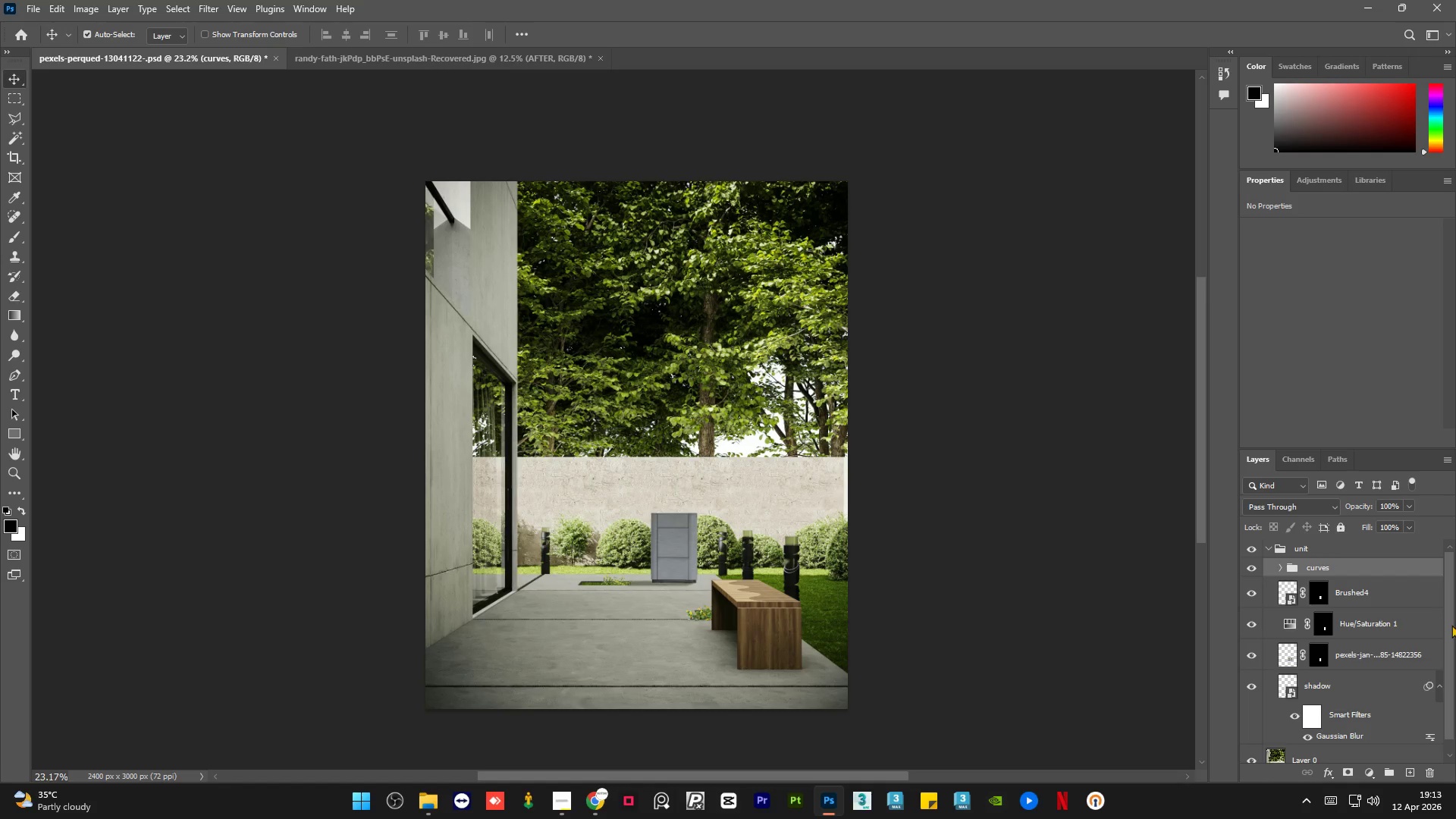 
left_click_drag(start_coordinate=[1451, 625], to_coordinate=[1455, 657])
 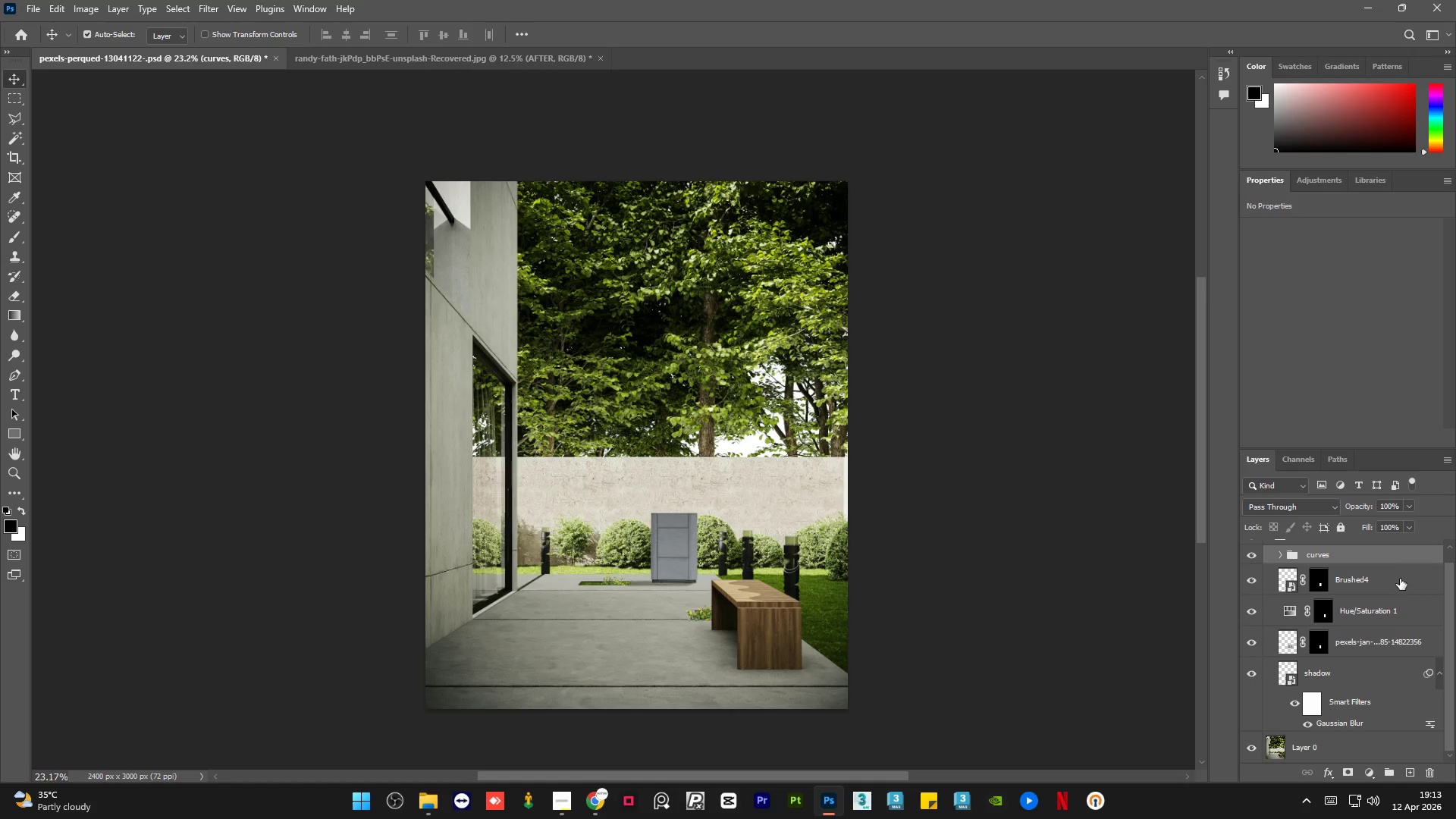 
left_click([1400, 579])
 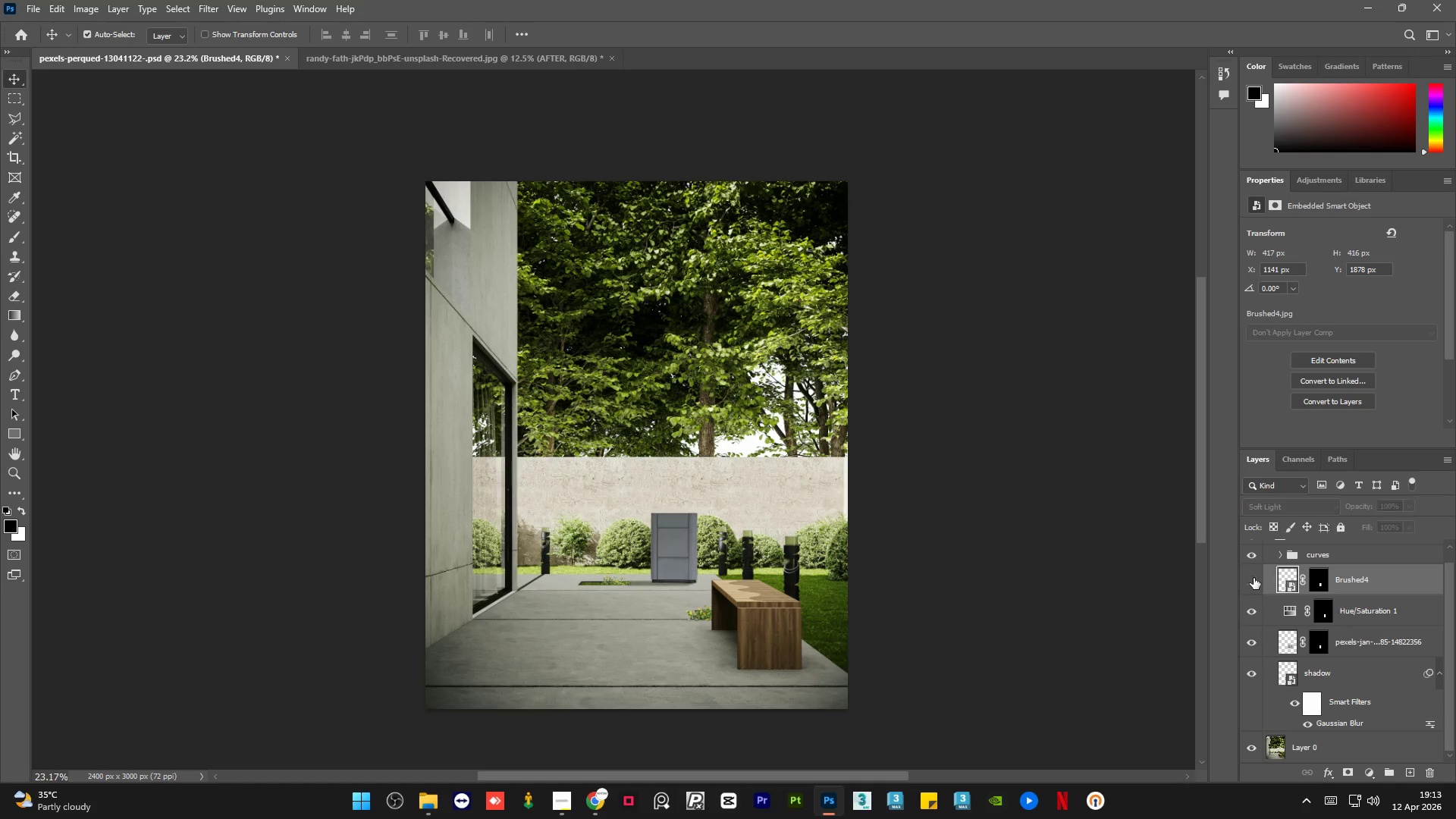 
double_click([1254, 578])
 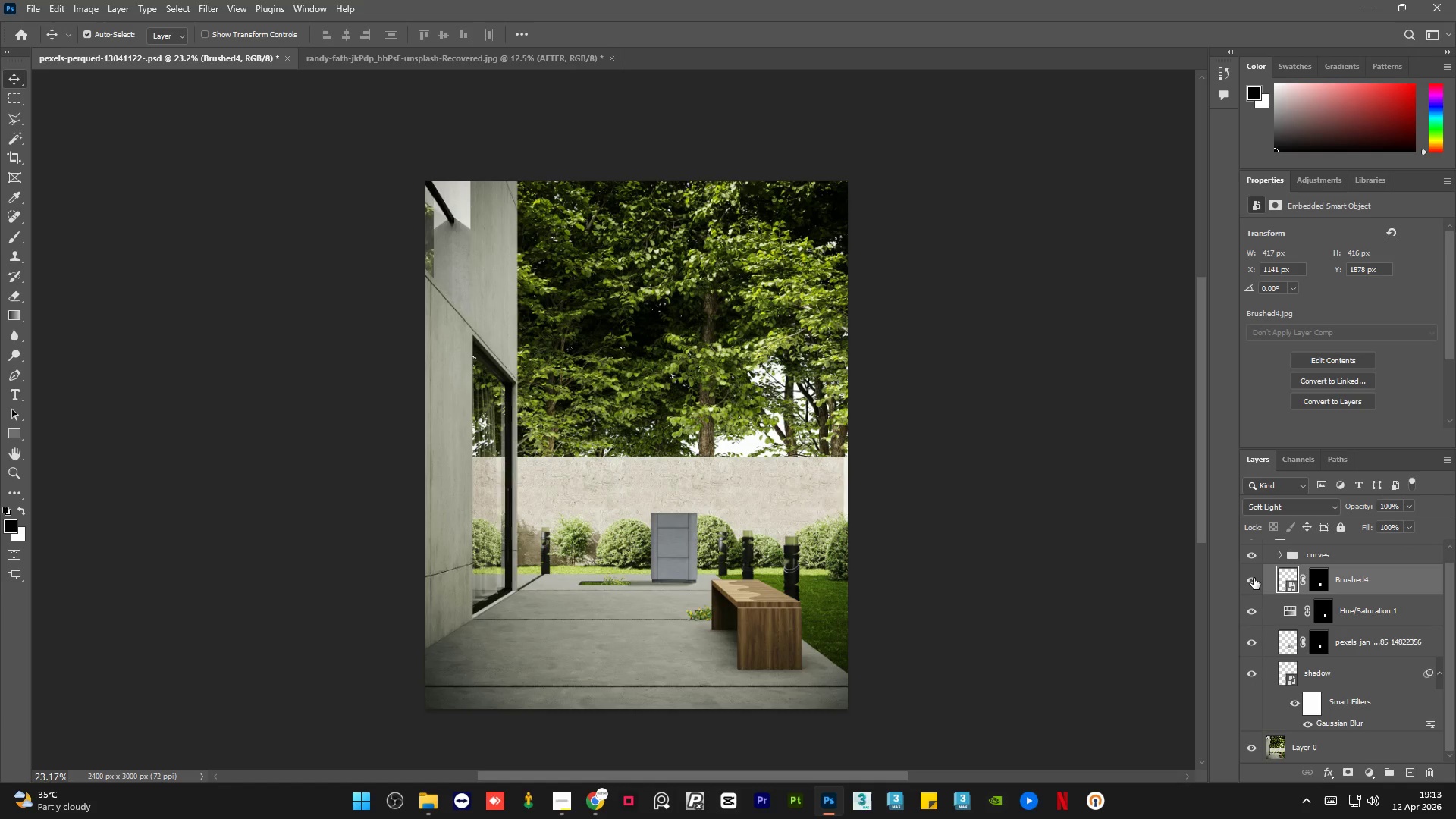 
triple_click([1254, 578])
 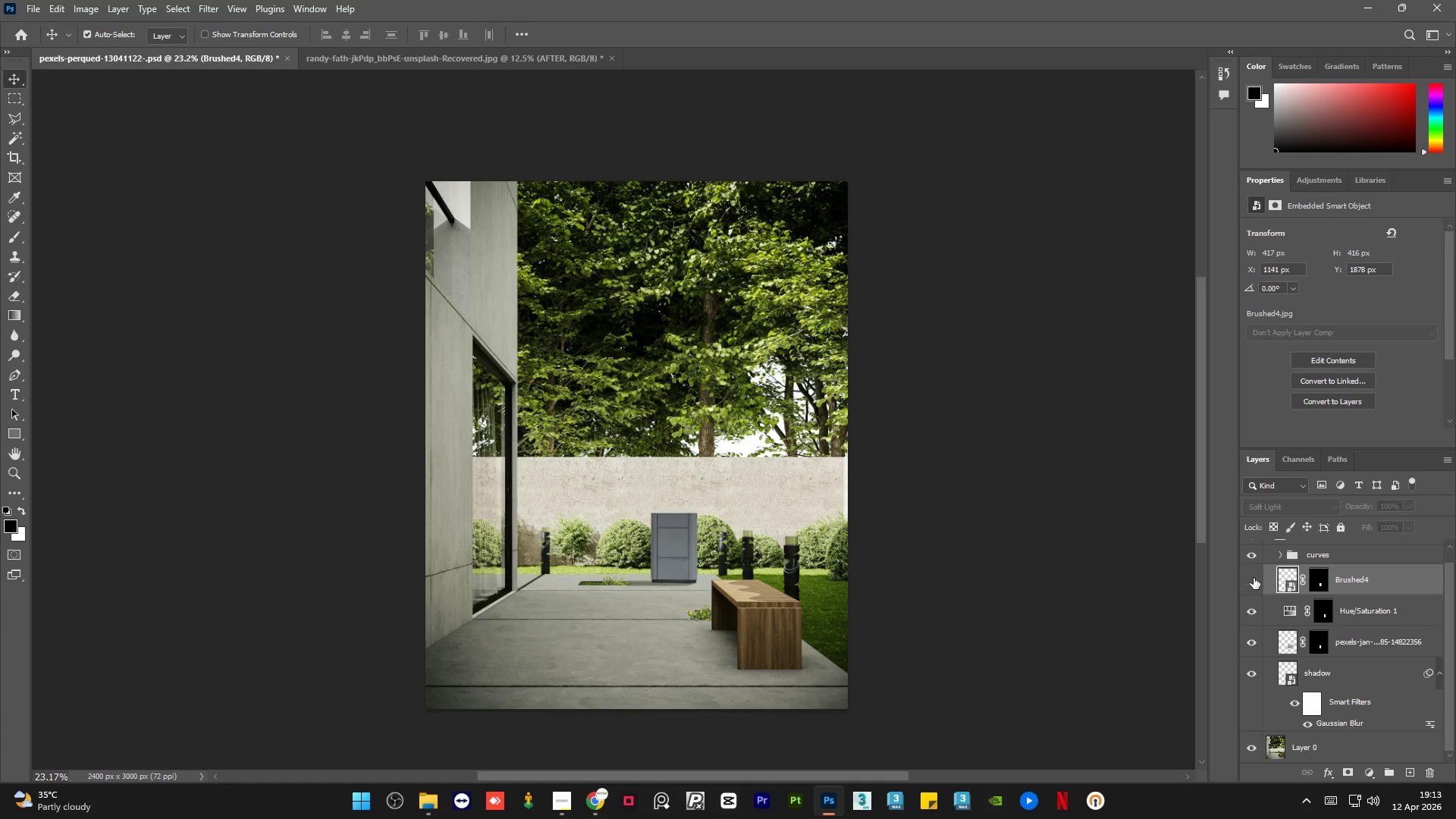 
triple_click([1254, 578])
 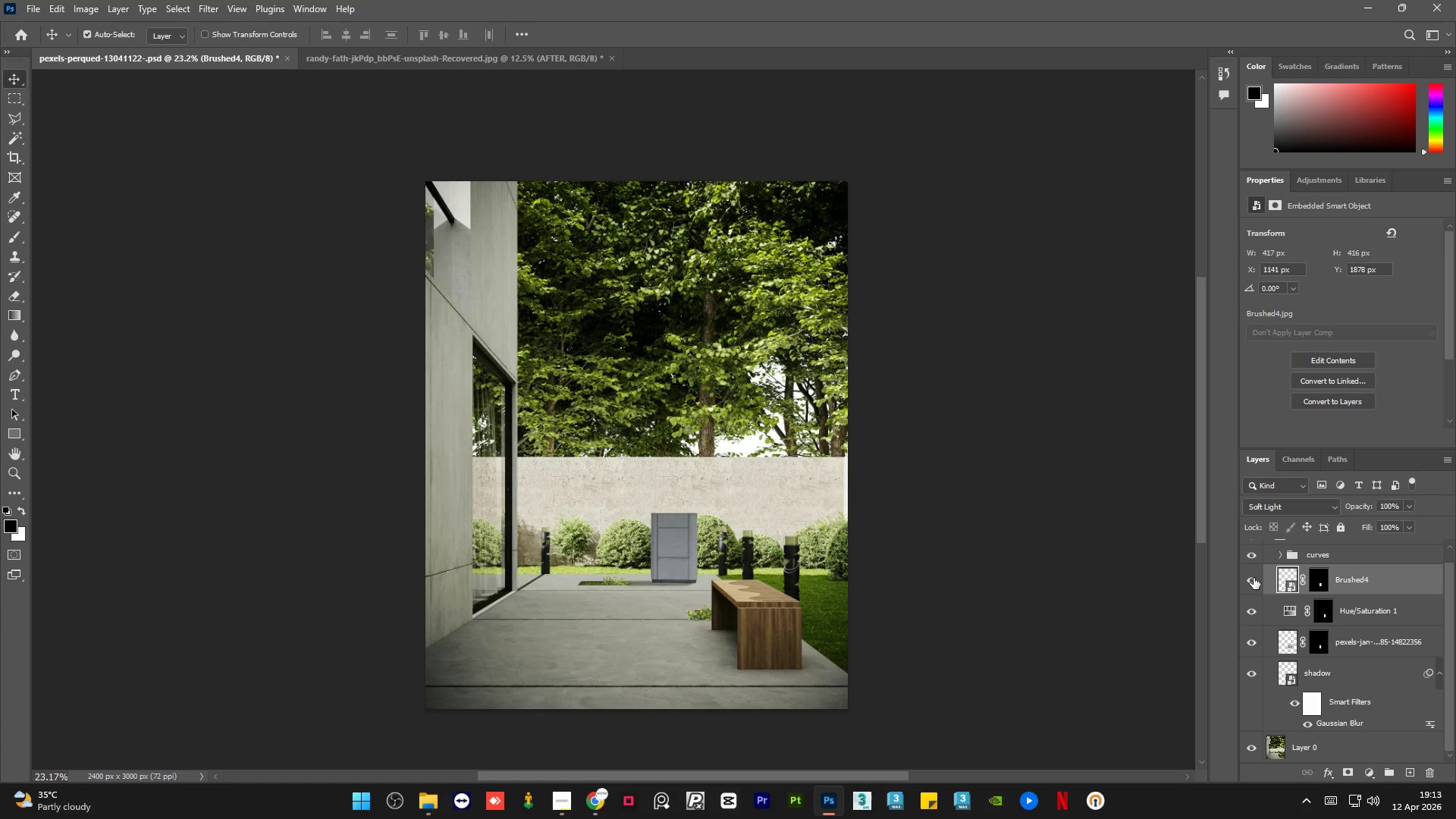 
left_click([1254, 578])